 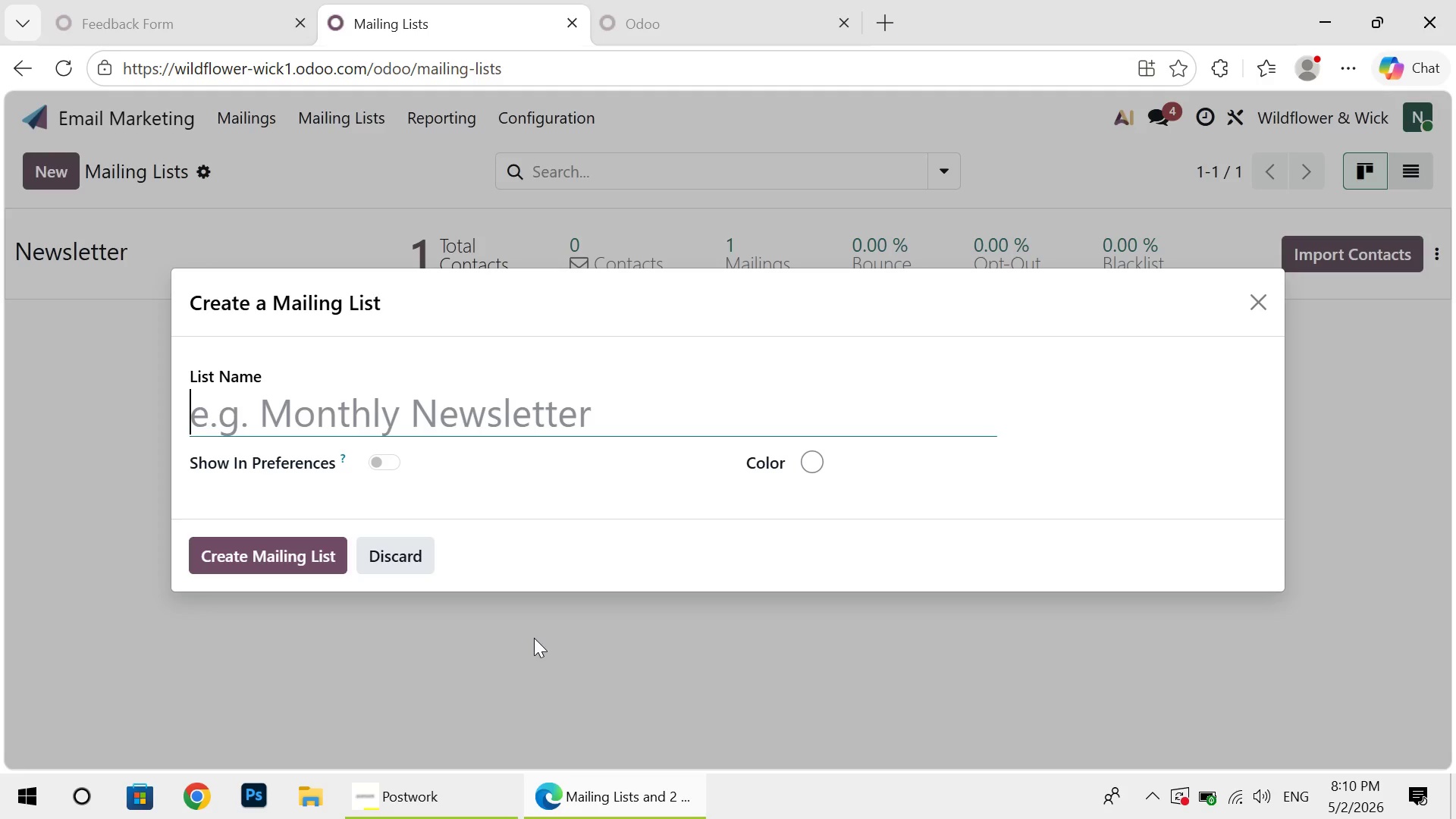 
key(Control+V)
 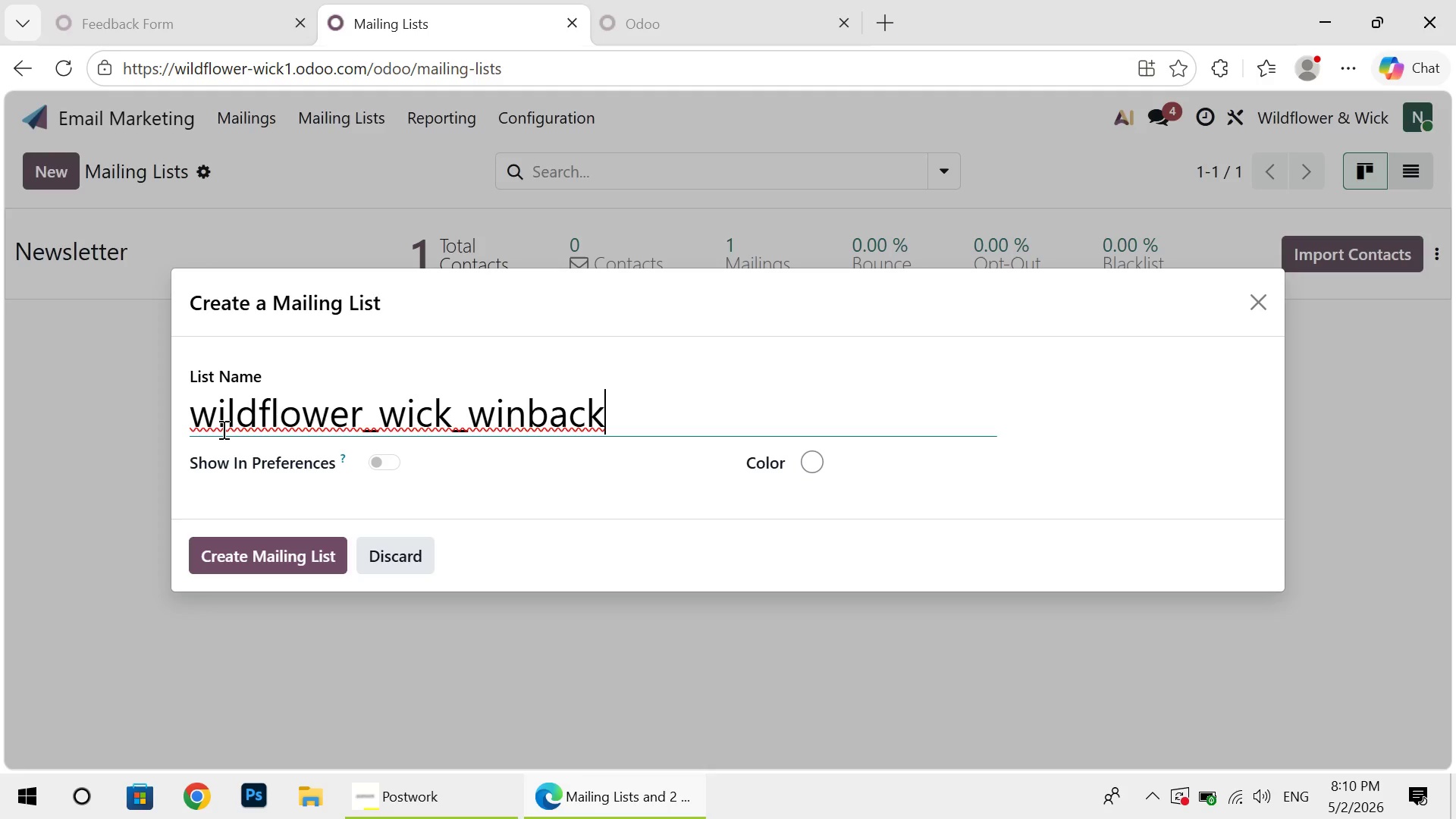 
left_click([222, 426])
 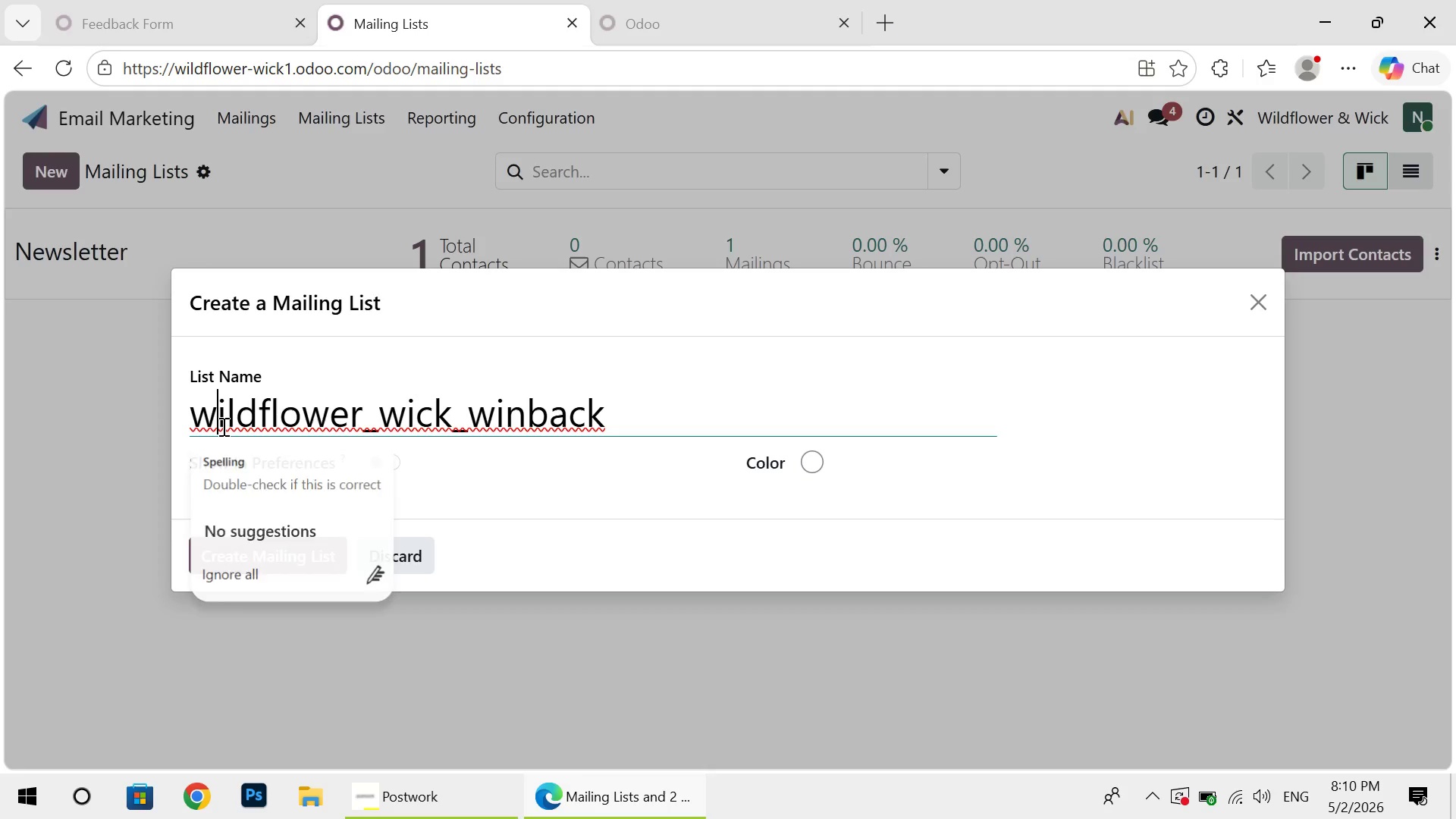 
key(ArrowLeft)
 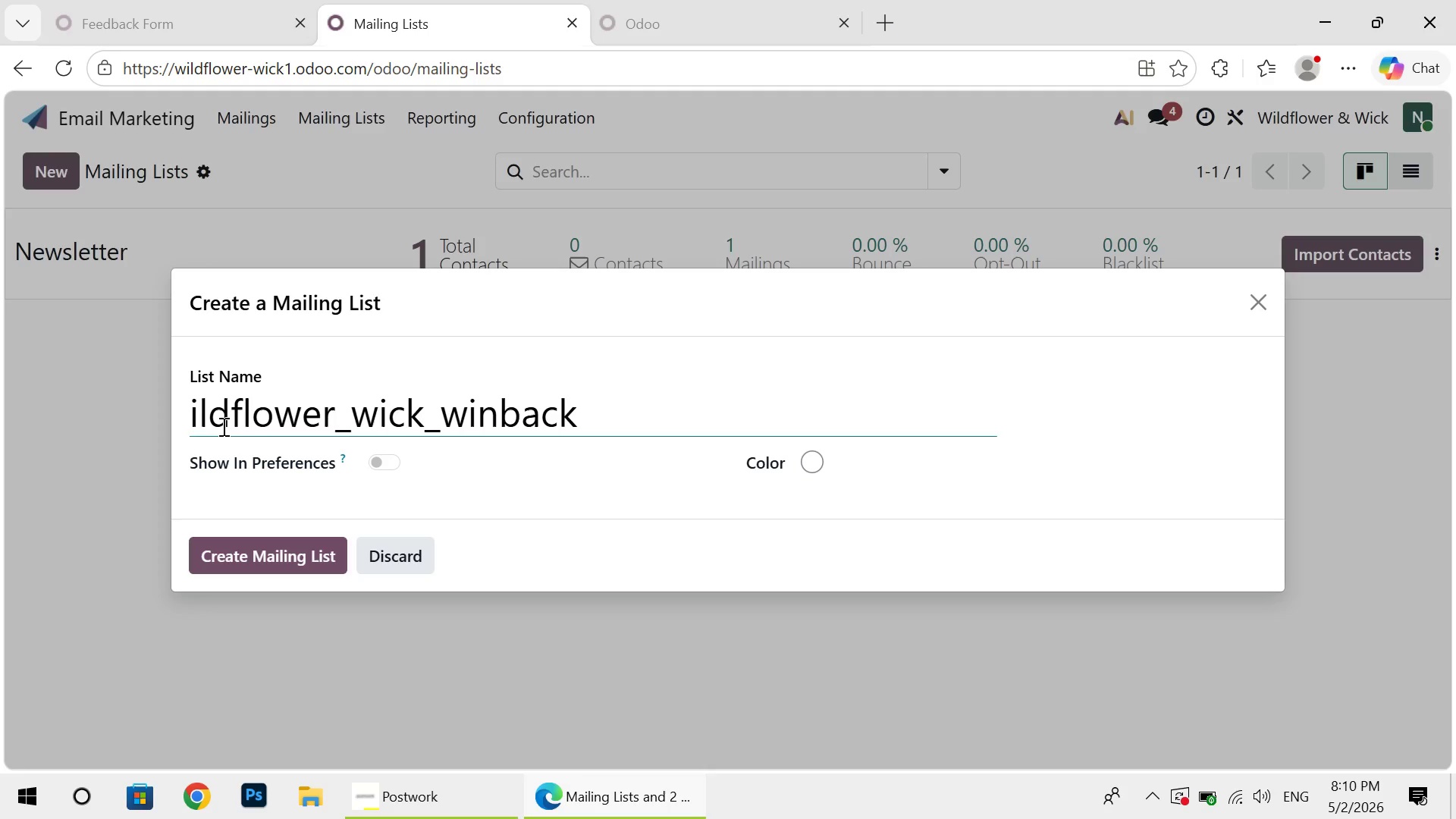 
key(Backspace)
 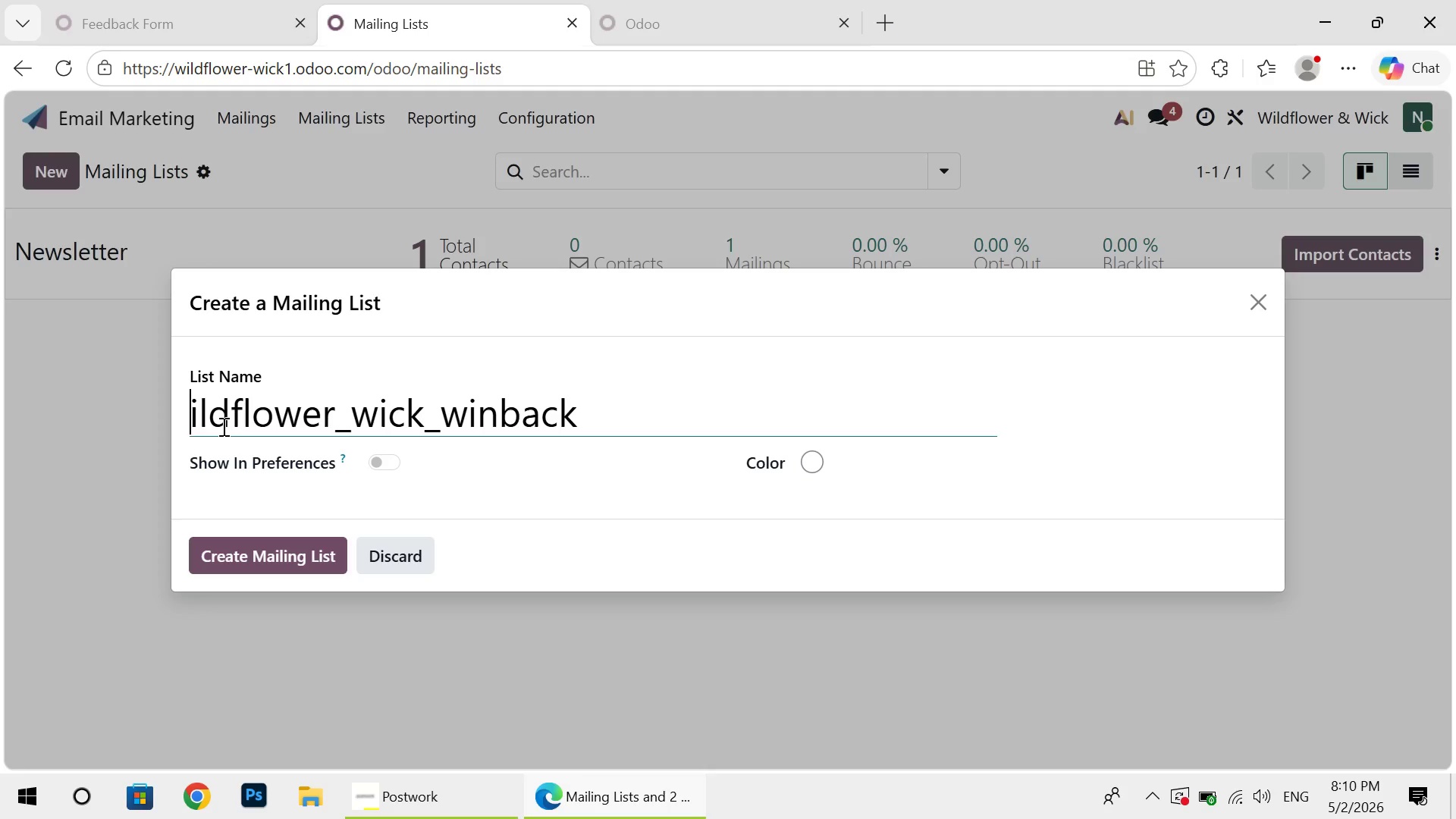 
key(Shift+W)
 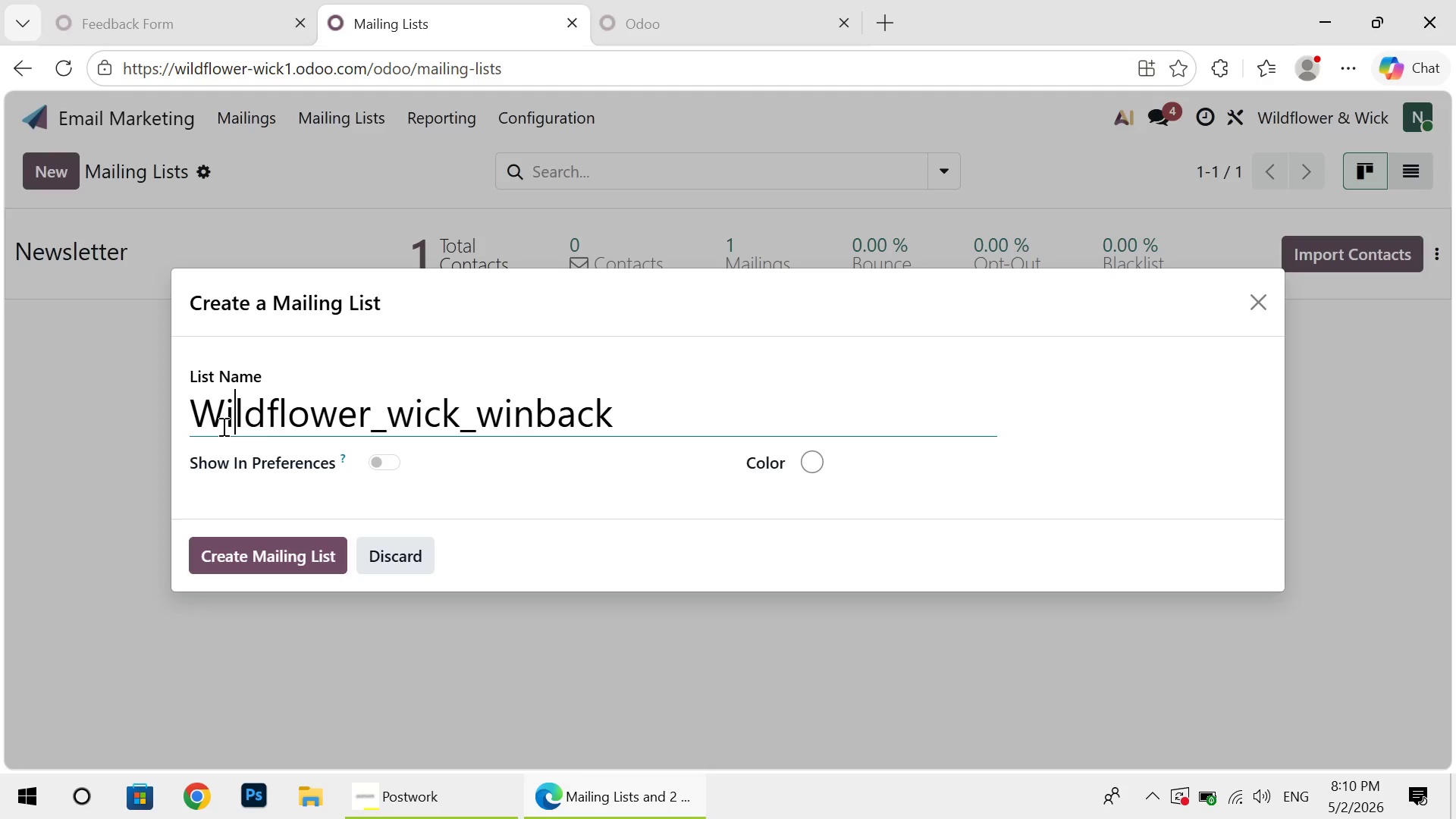 
key(ArrowRight)
 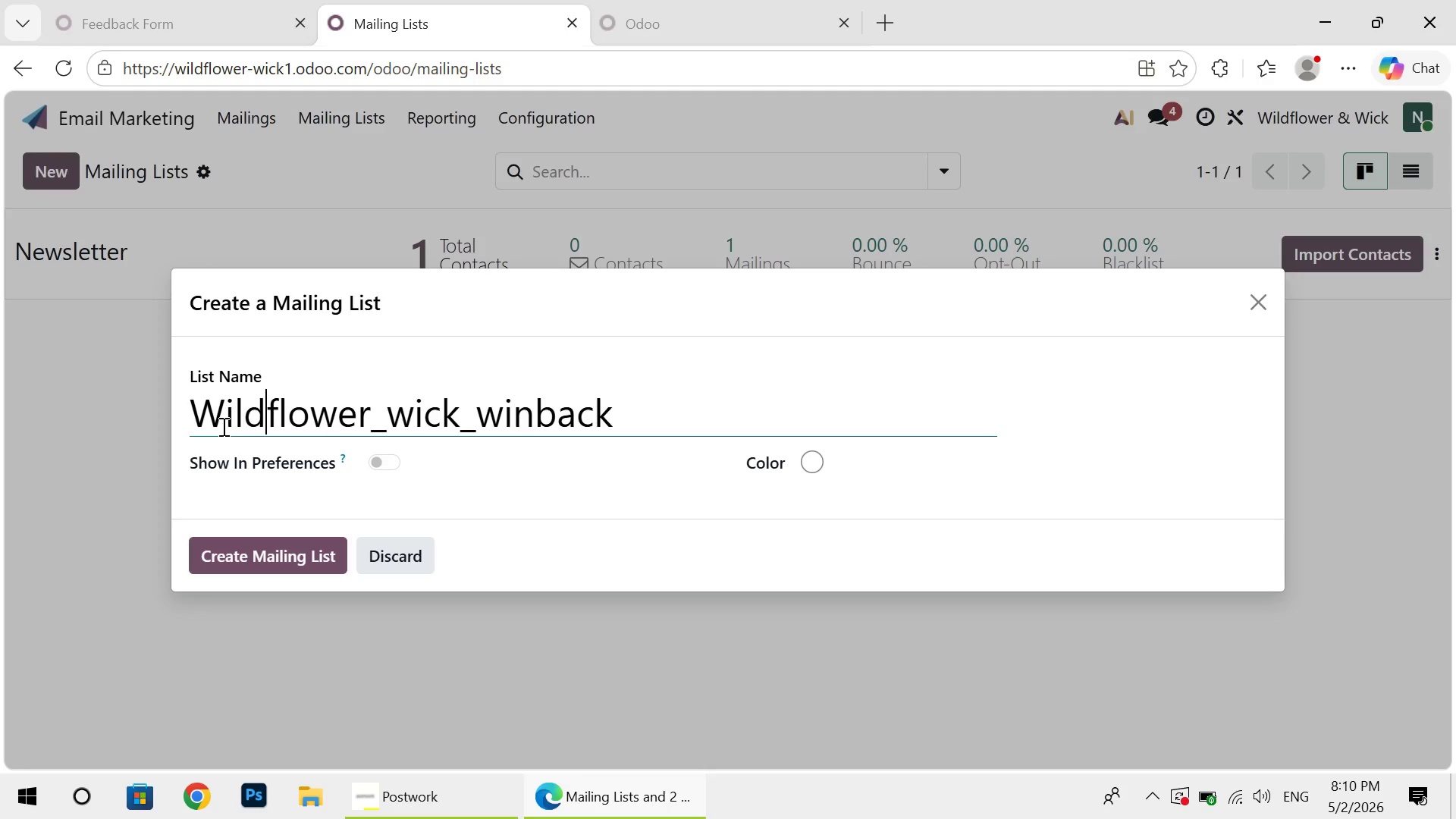 
key(ArrowRight)
 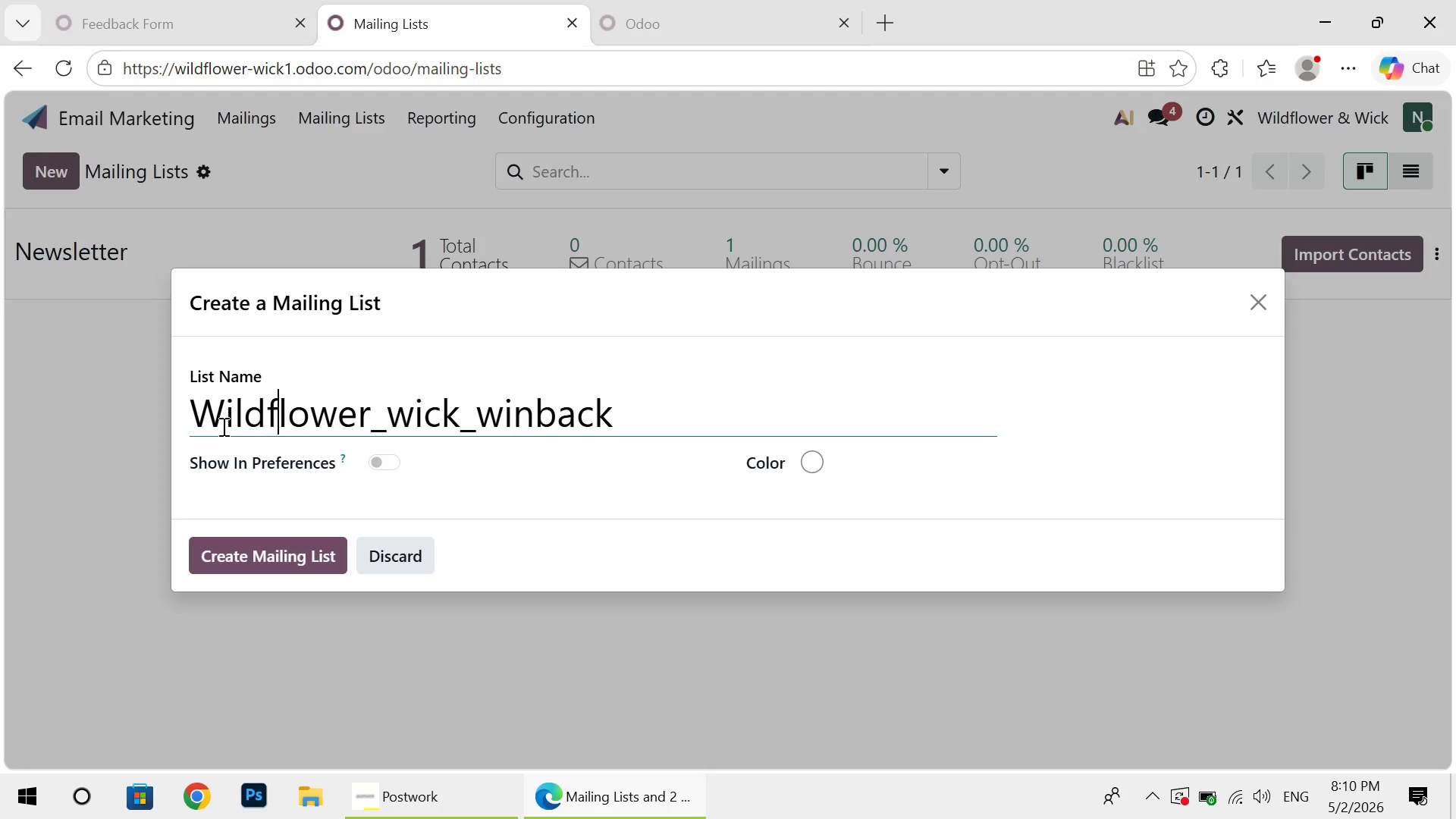 
key(ArrowRight)
 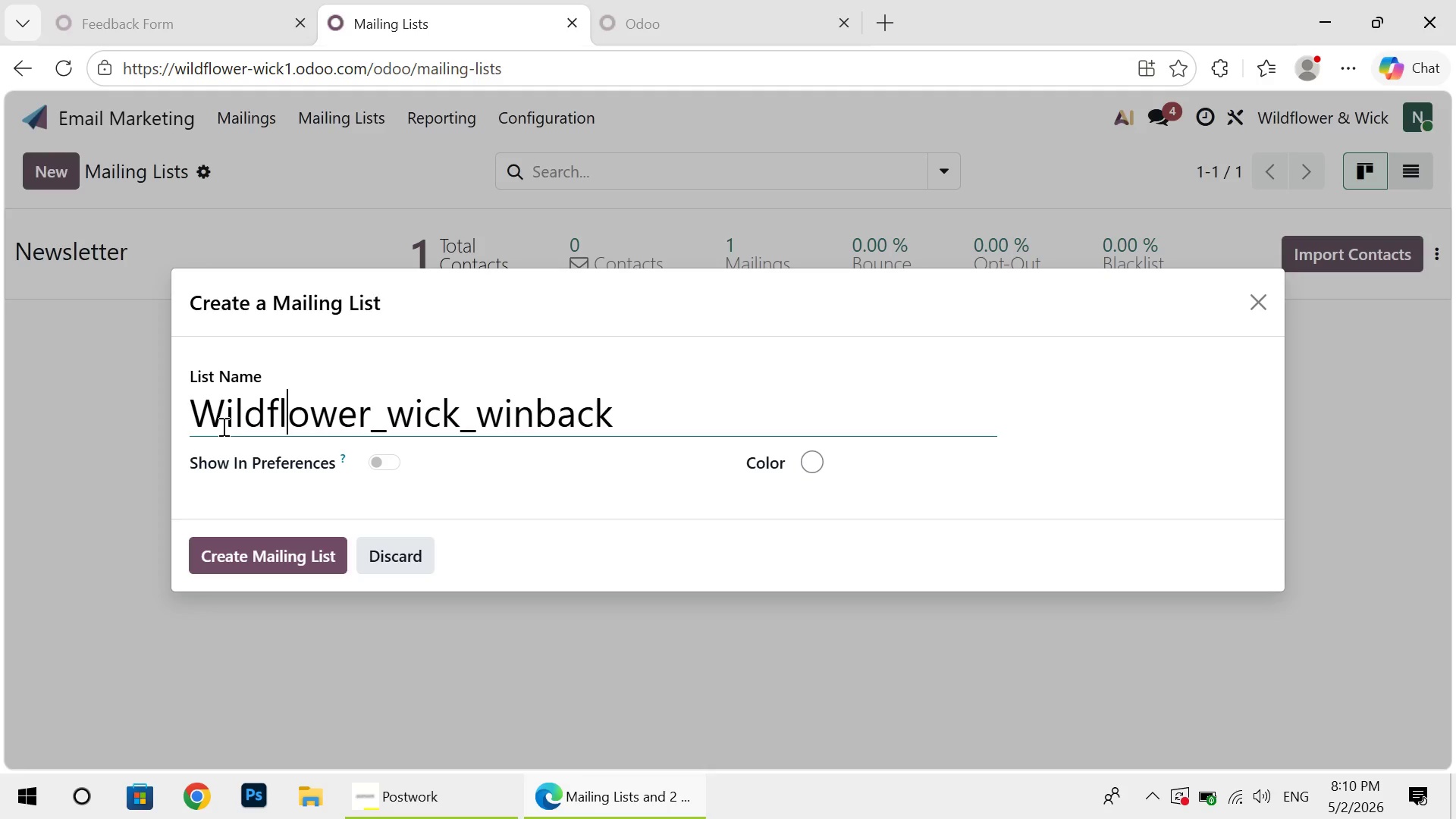 
key(ArrowRight)
 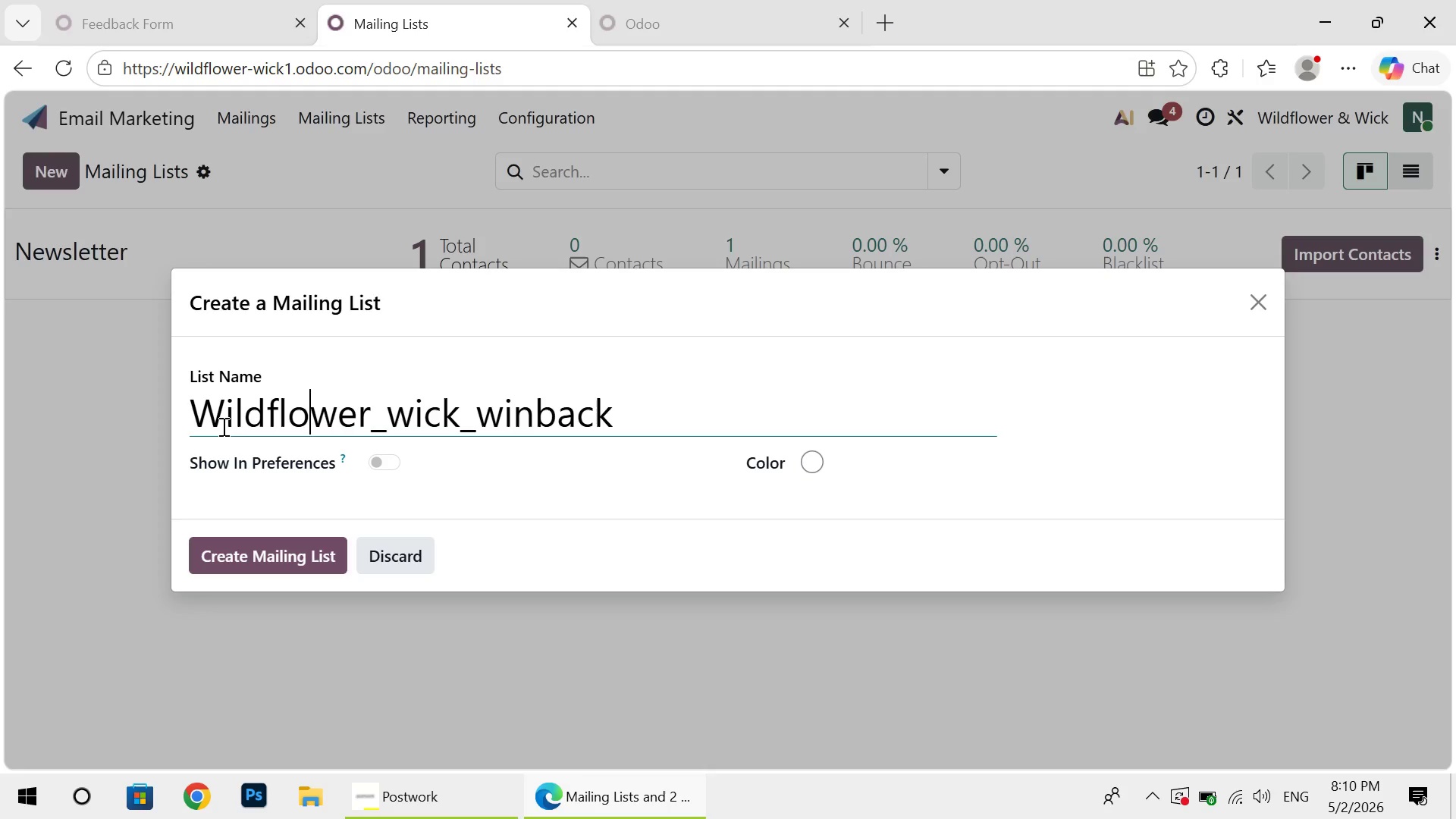 
key(ArrowRight)
 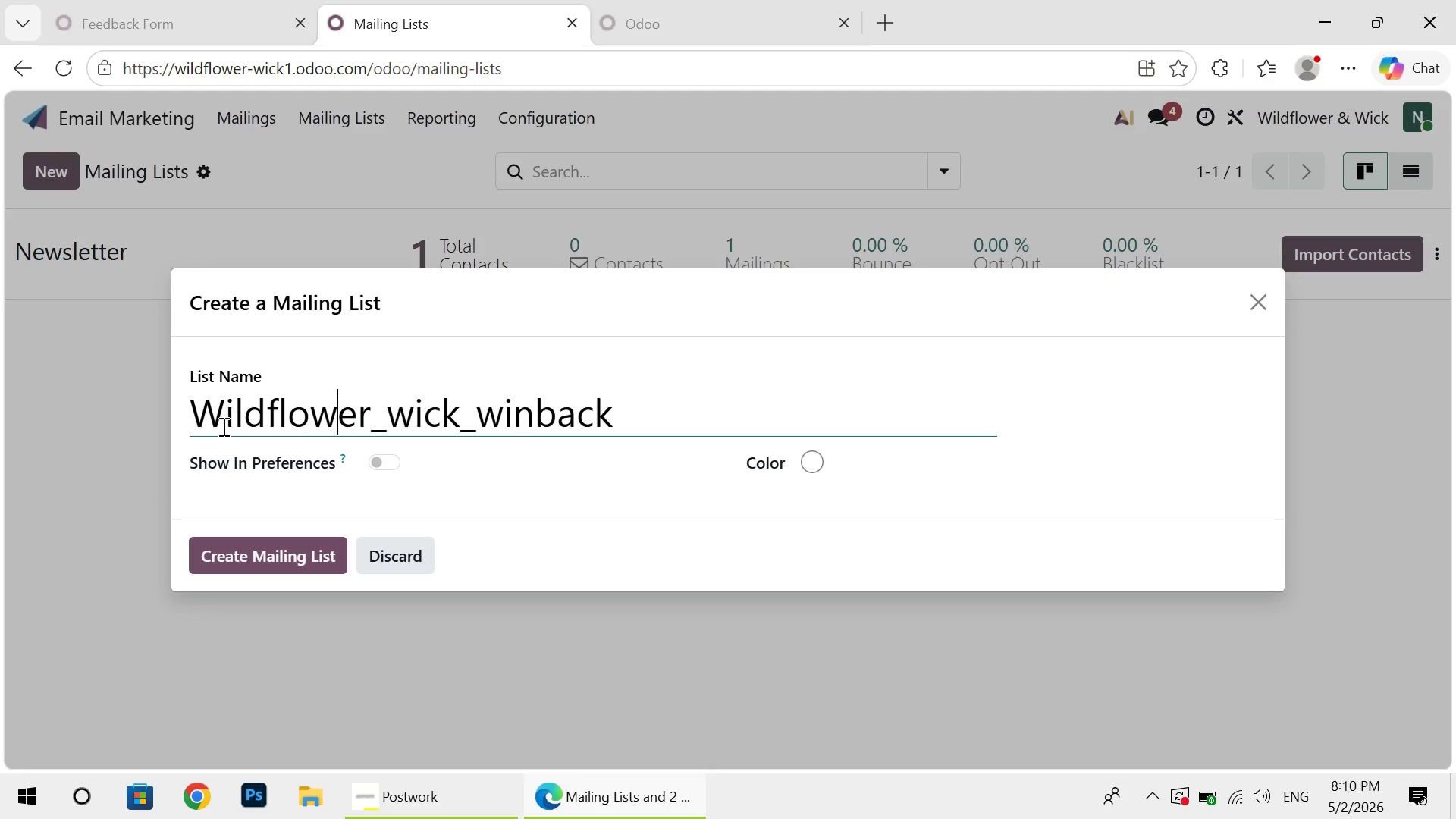 
key(ArrowRight)
 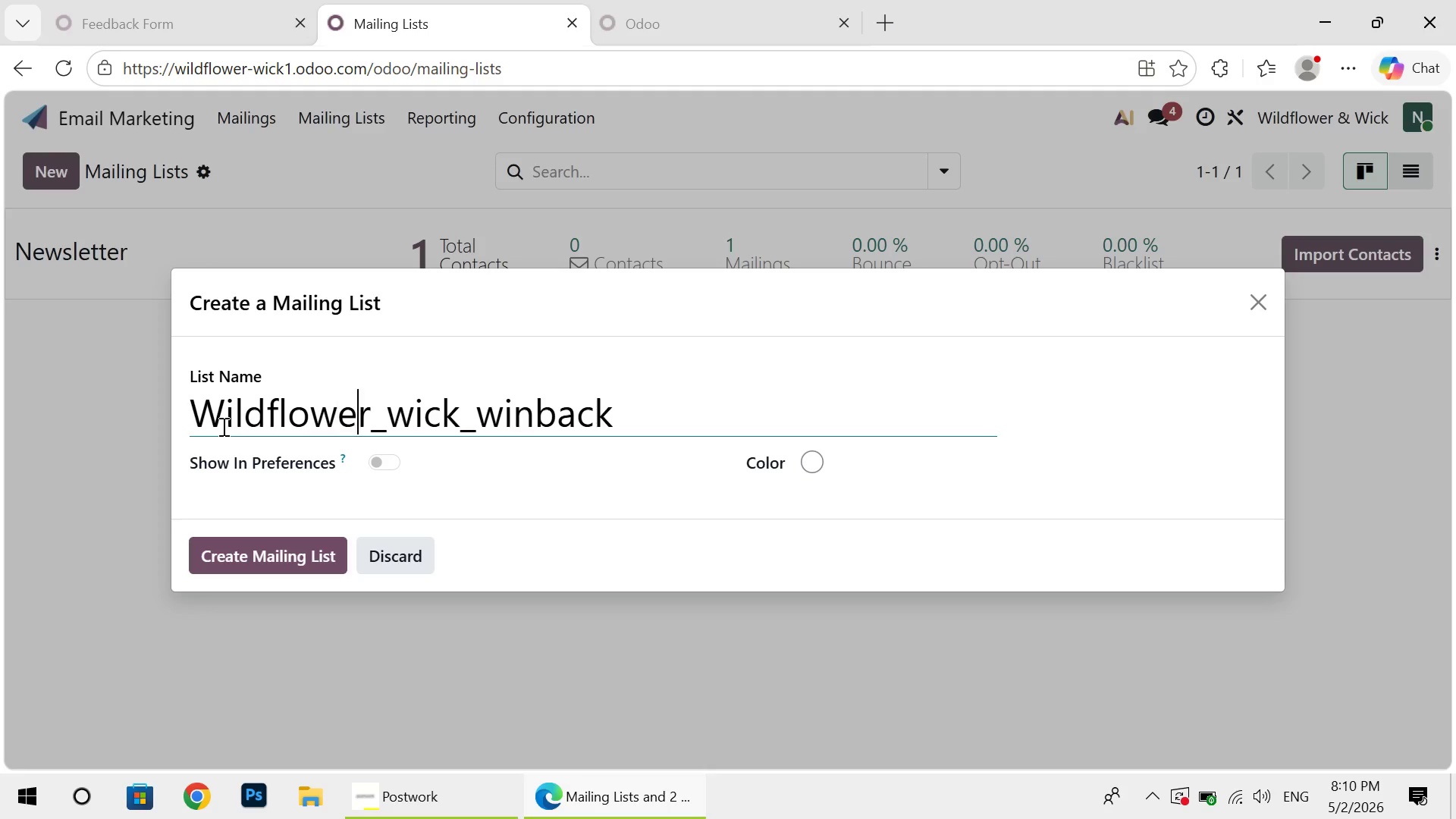 
key(ArrowRight)
 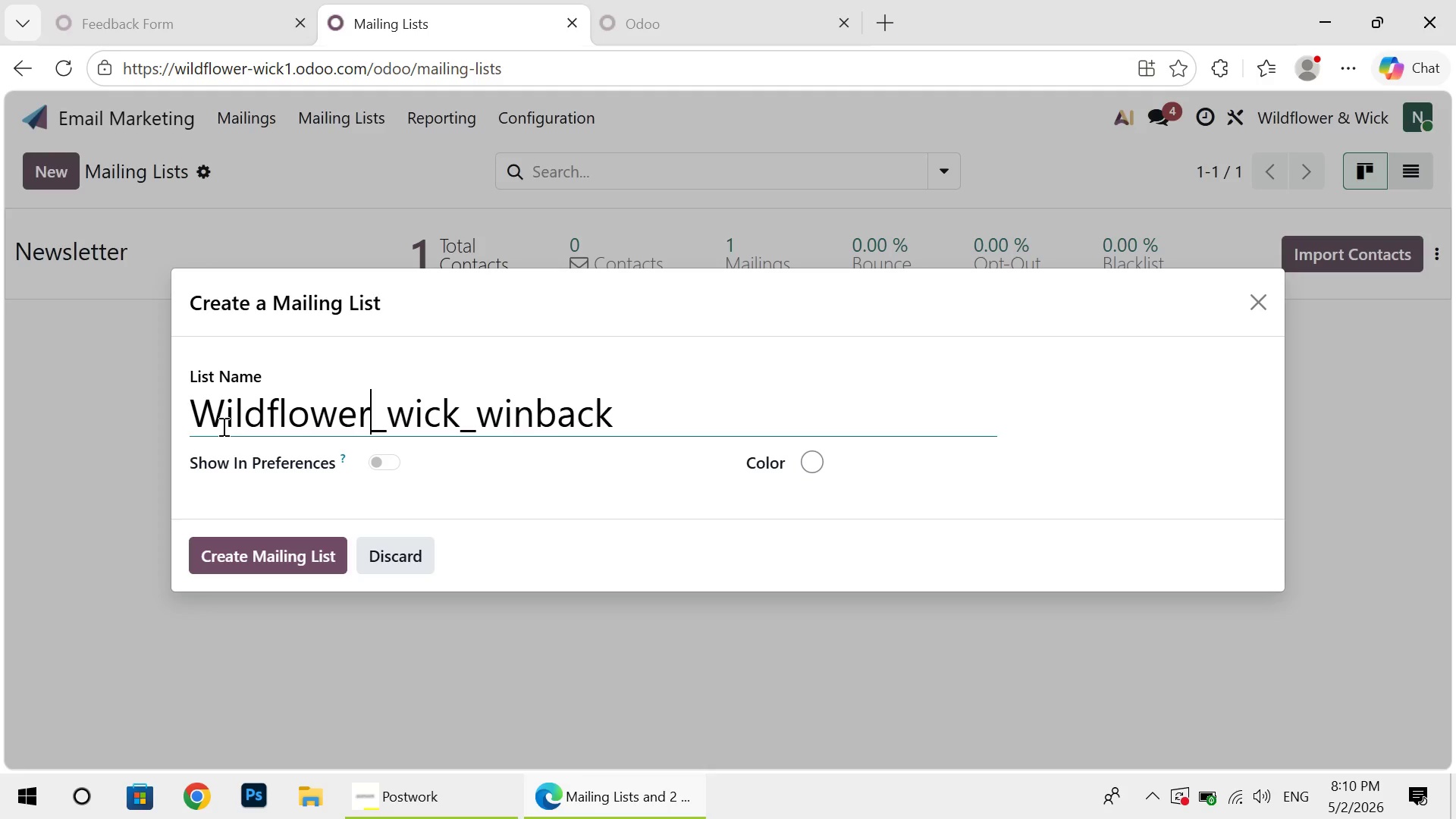 
key(ArrowRight)
 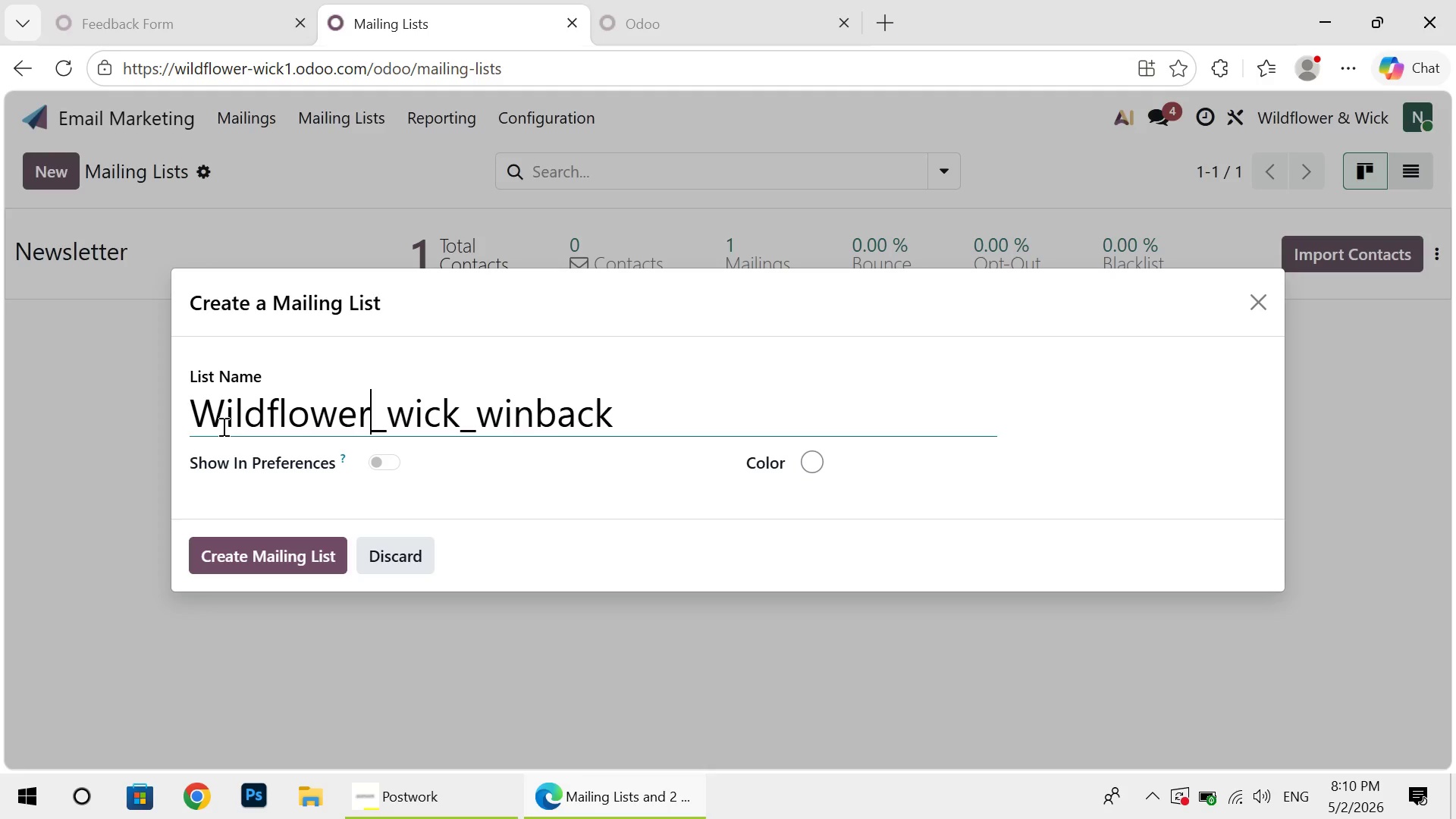 
key(ArrowRight)
 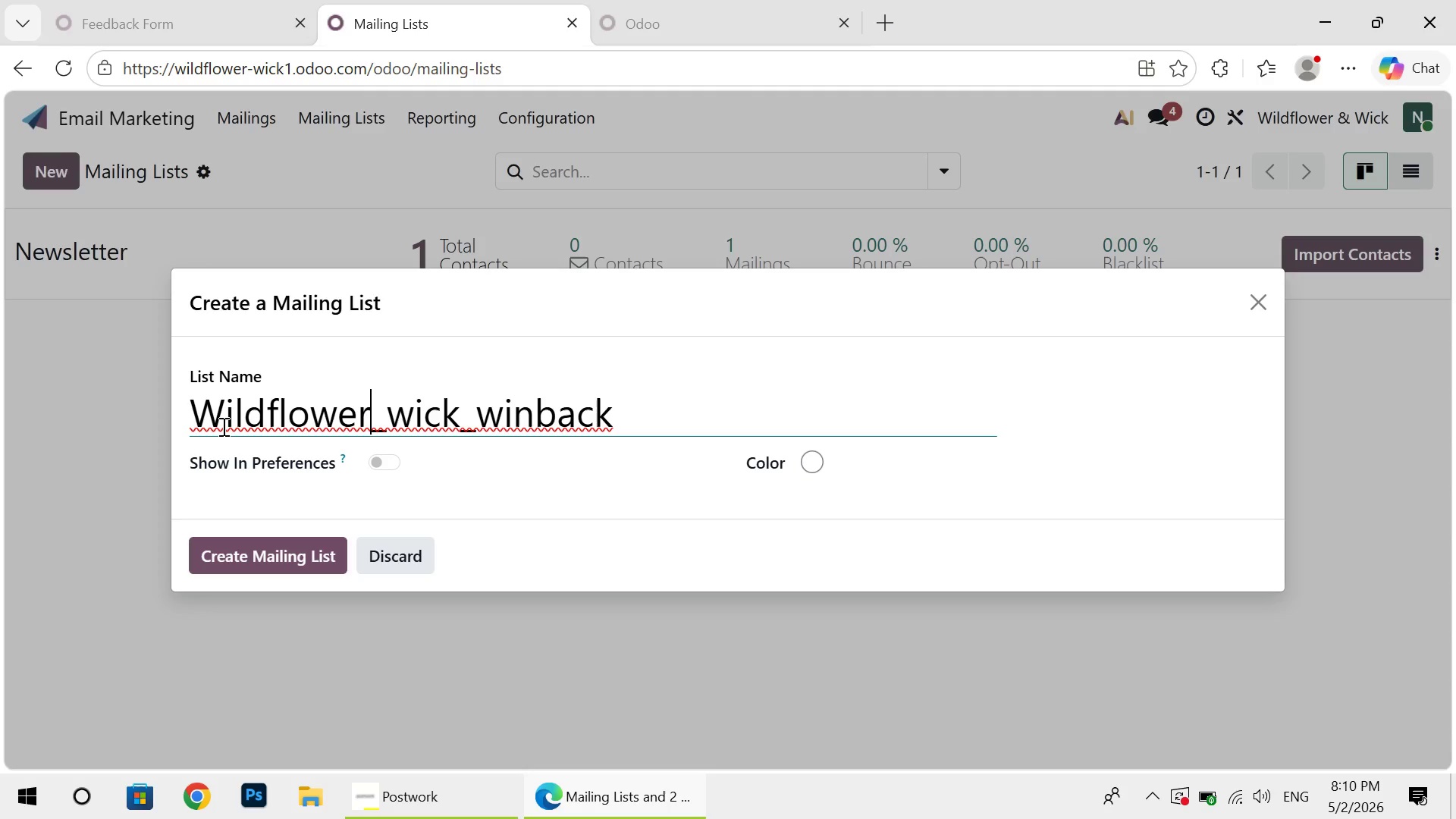 
wait(8.22)
 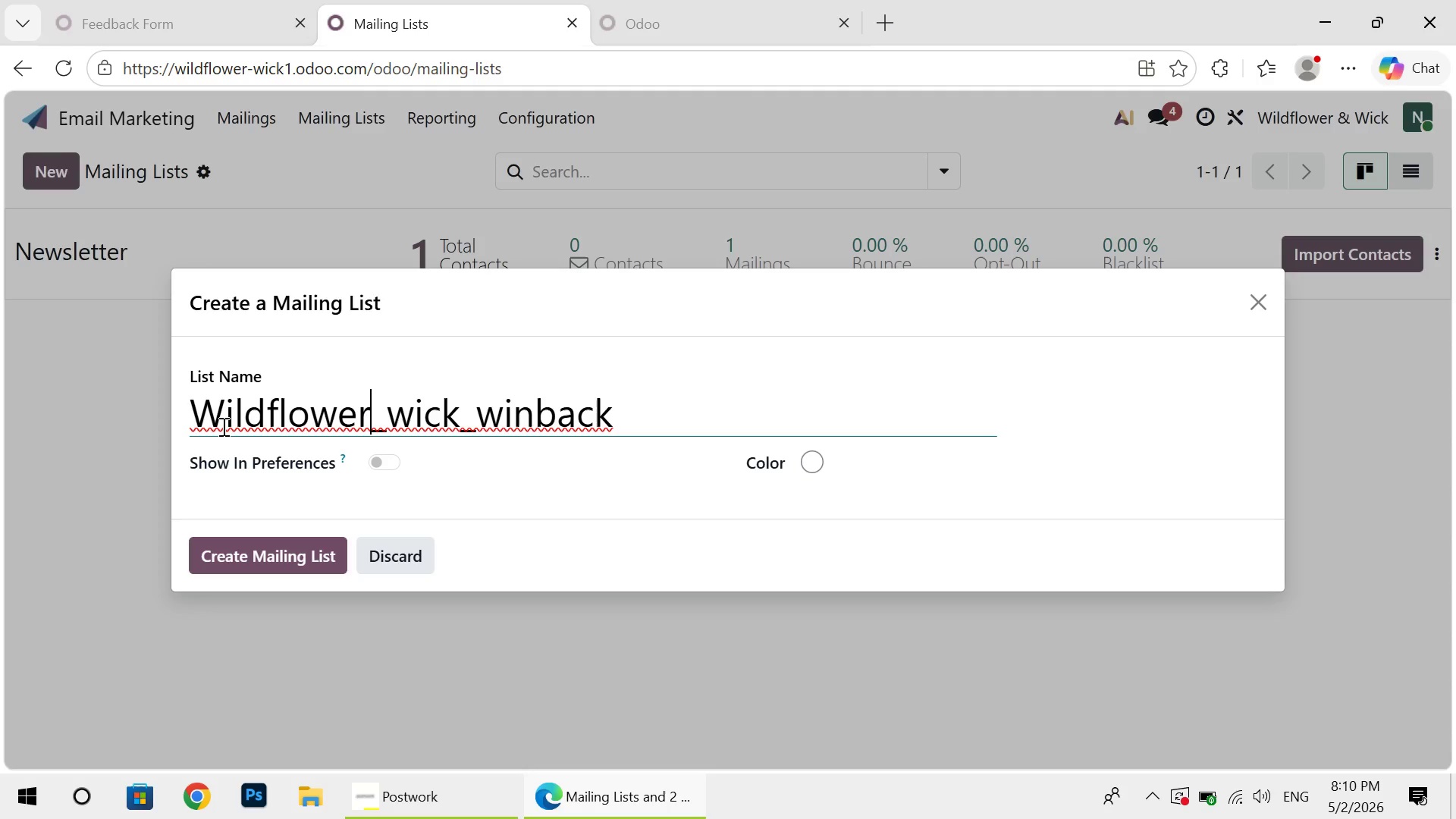 
key(Space)
 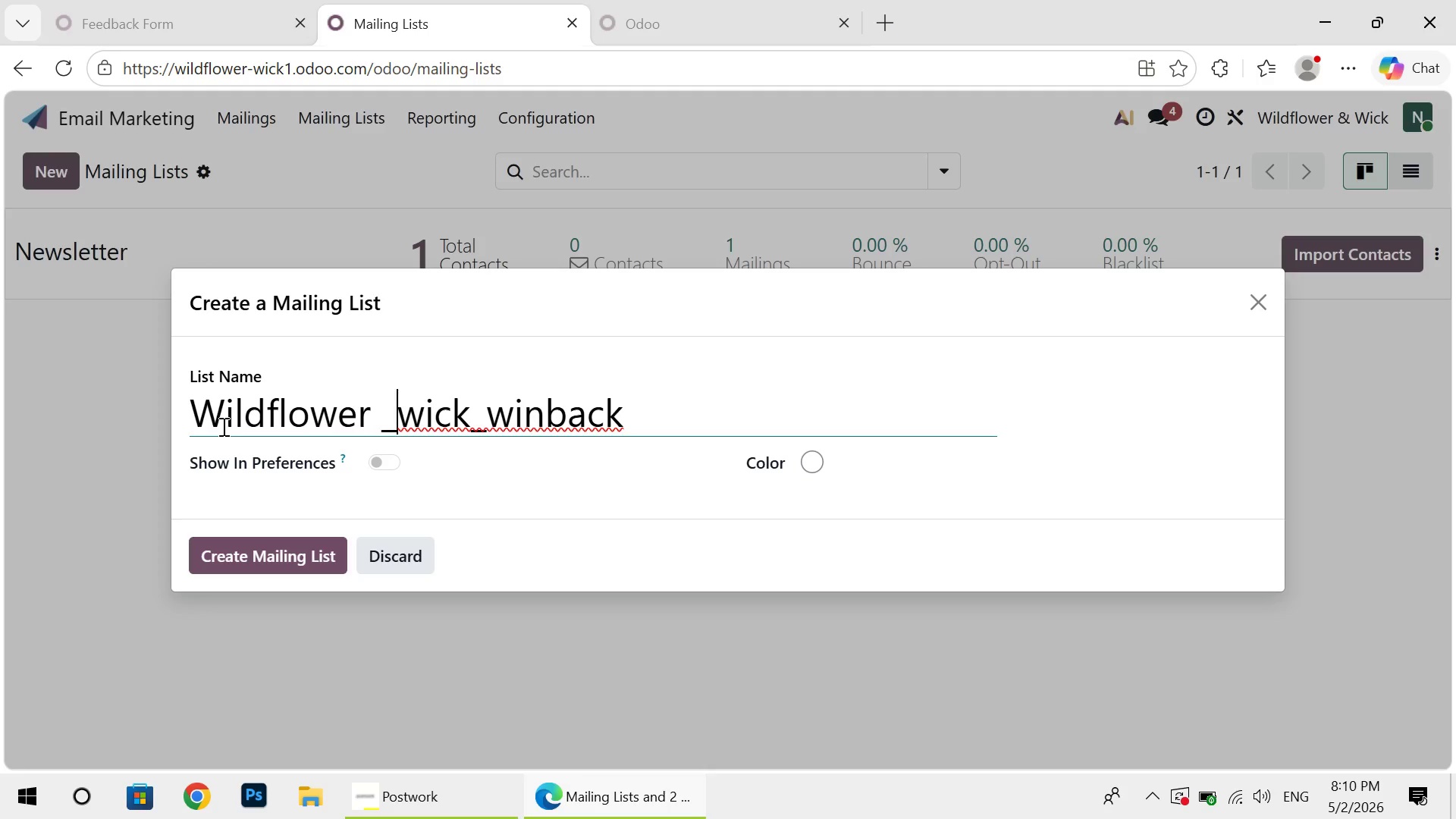 
key(ArrowRight)
 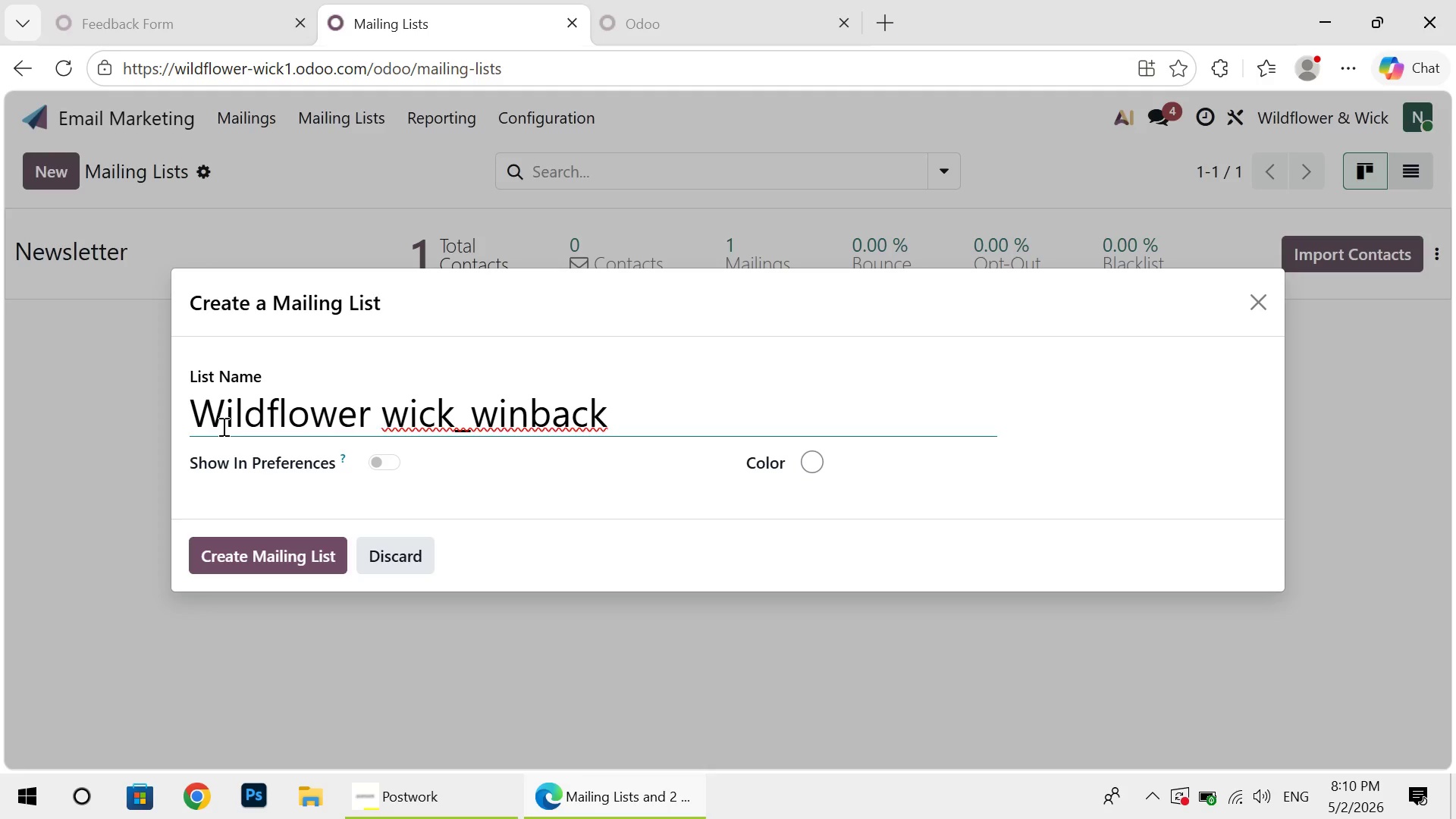 
key(Backspace)
 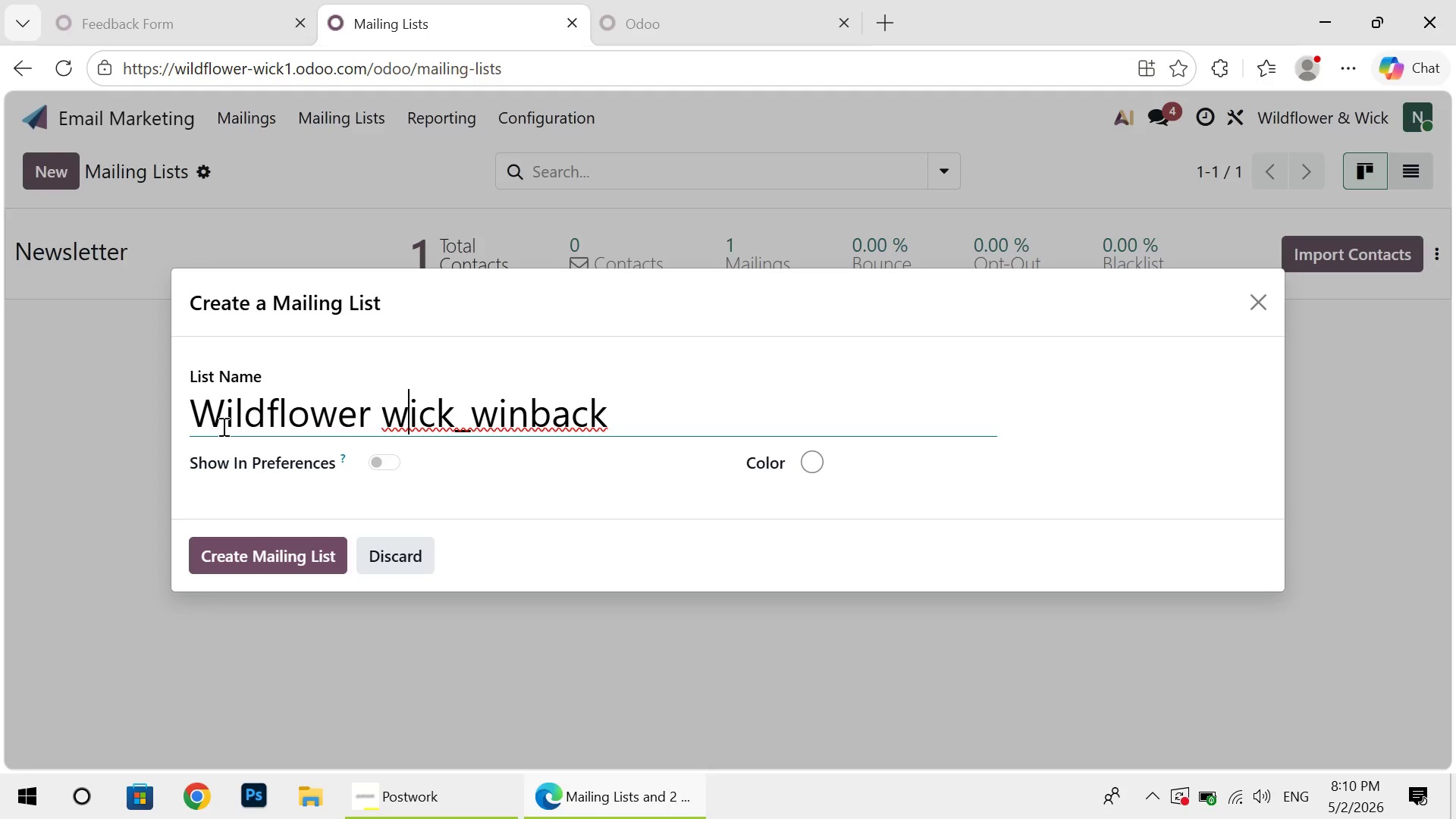 
key(ArrowRight)
 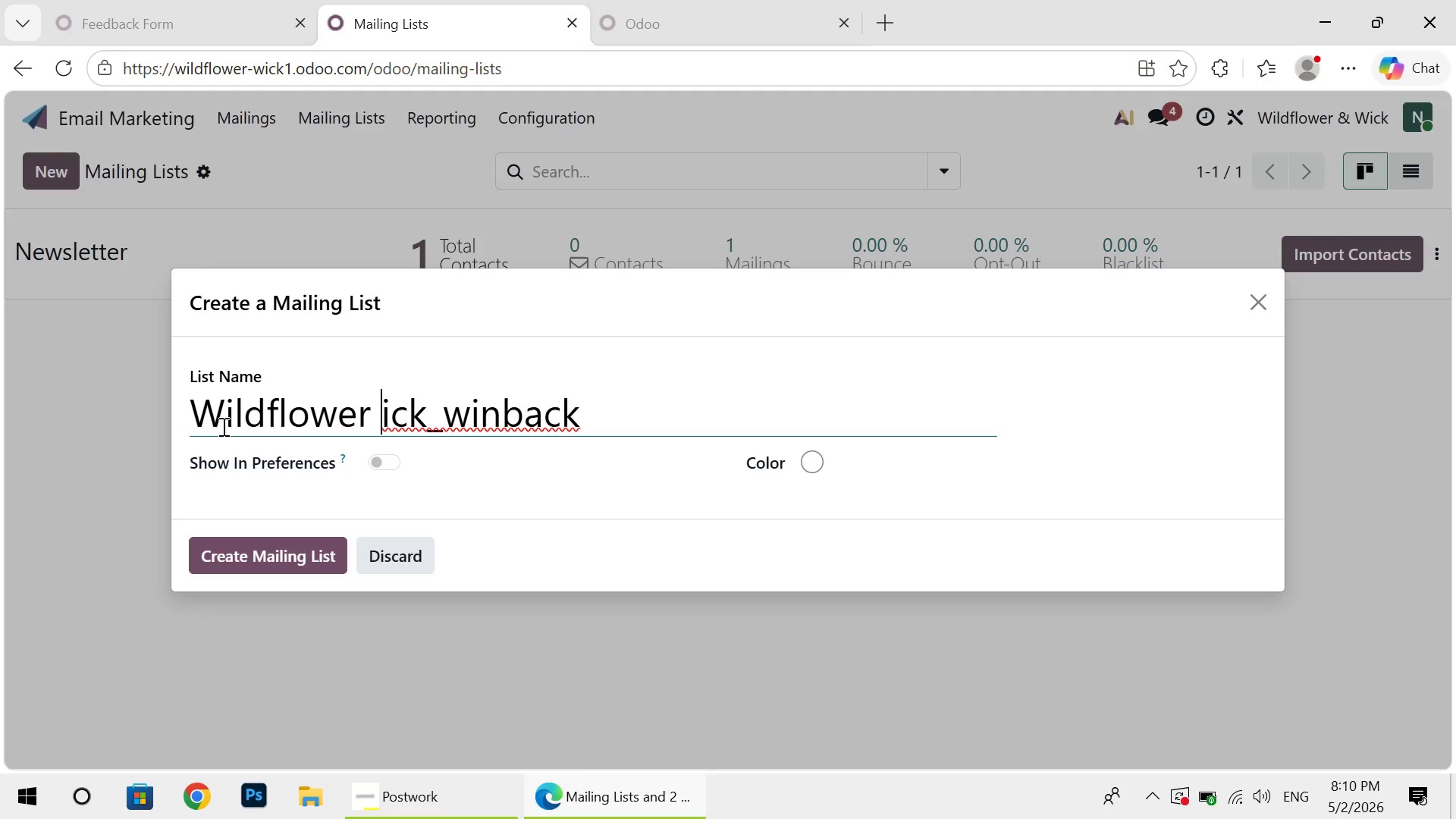 
key(Backspace)
 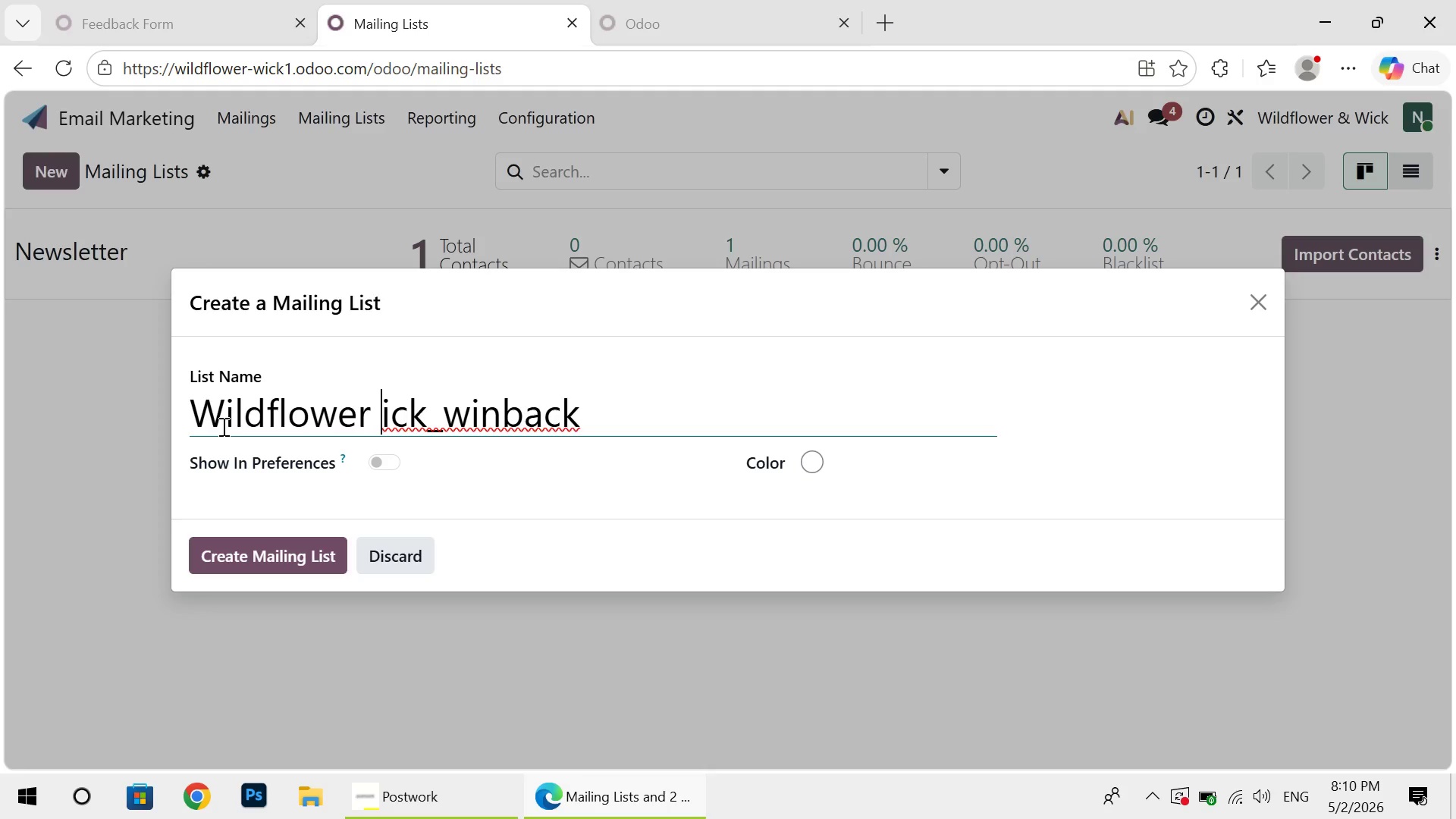 
key(Shift+ShiftLeft)
 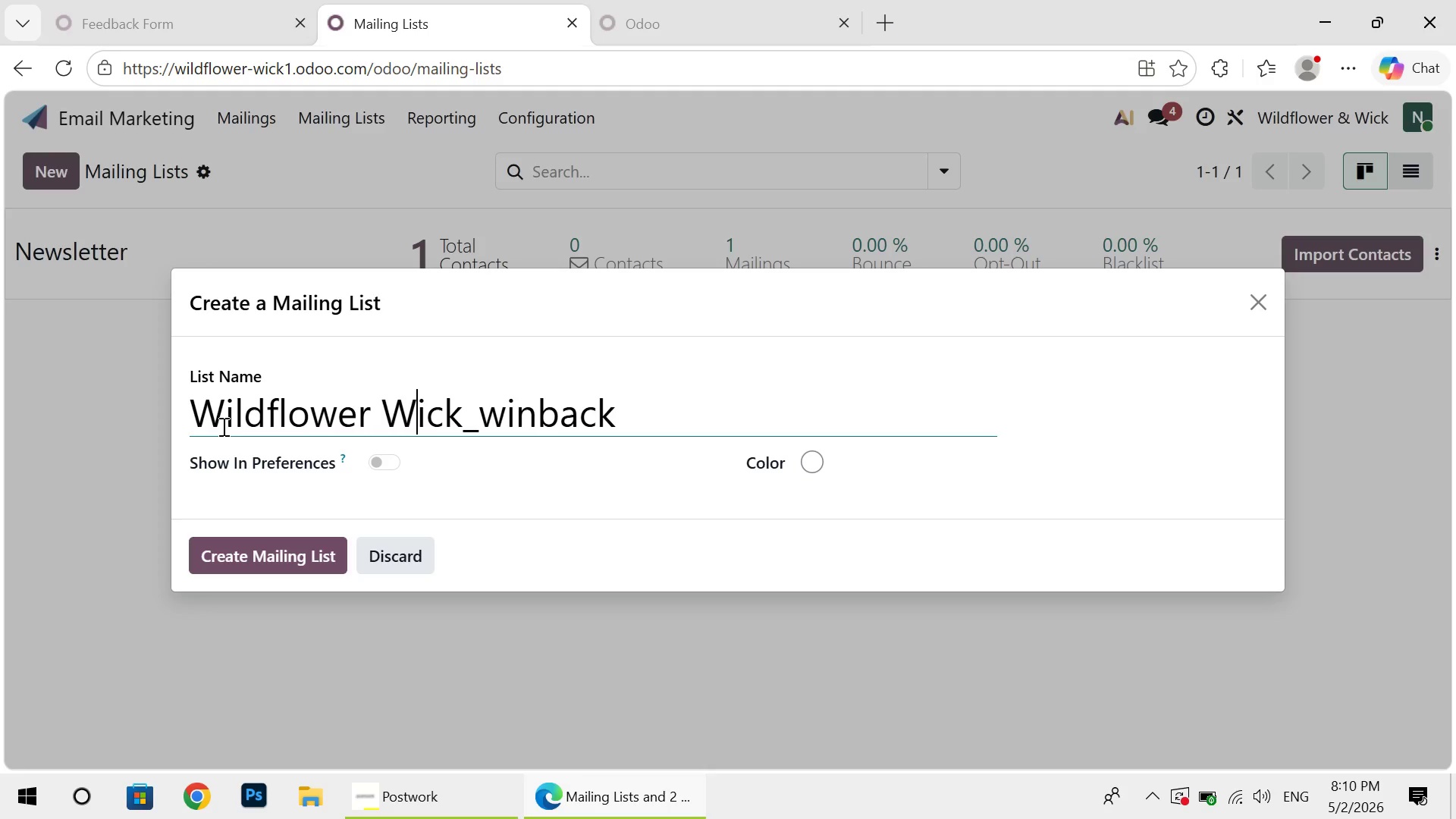 
key(Shift+W)
 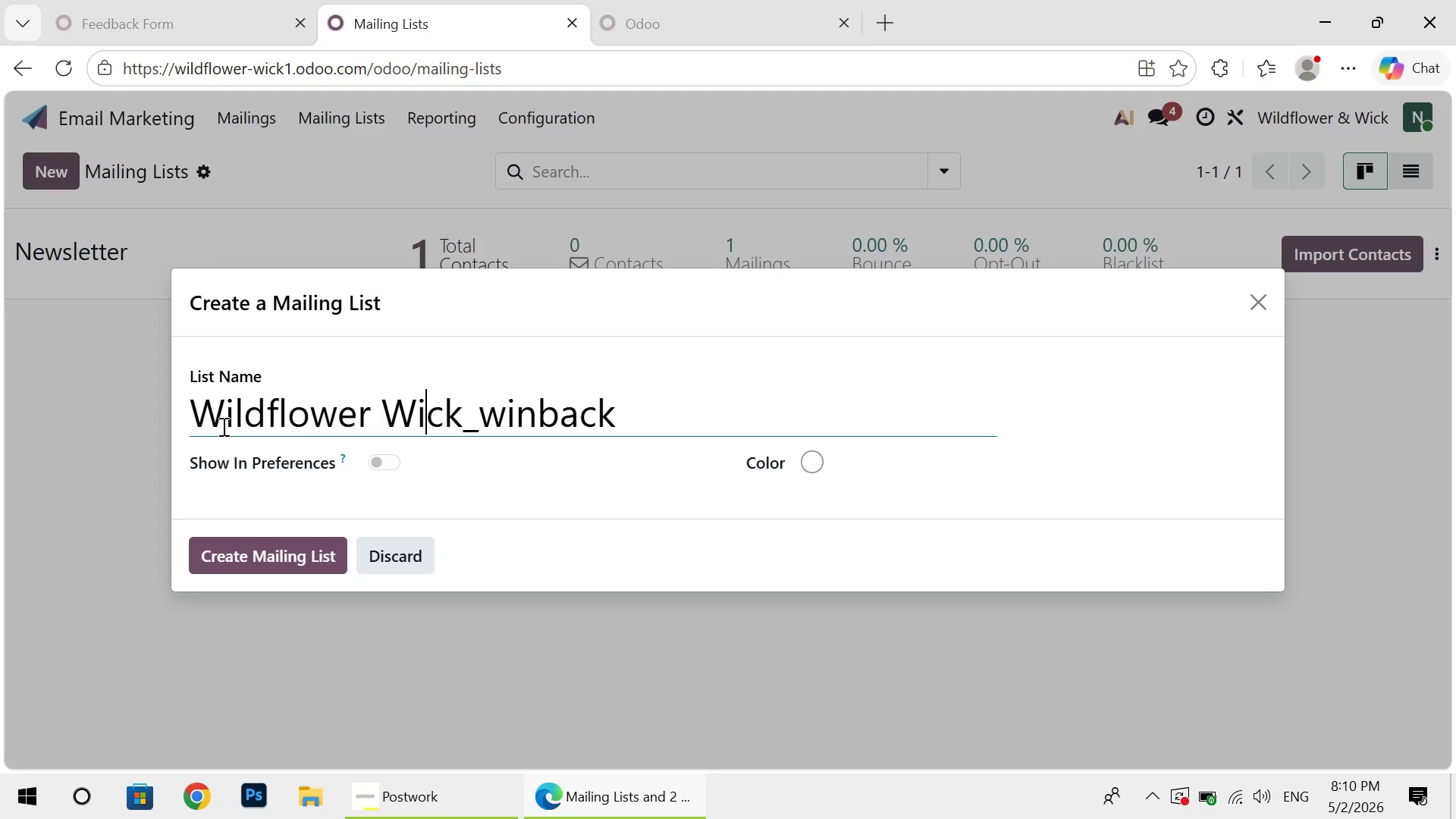 
key(ArrowRight)
 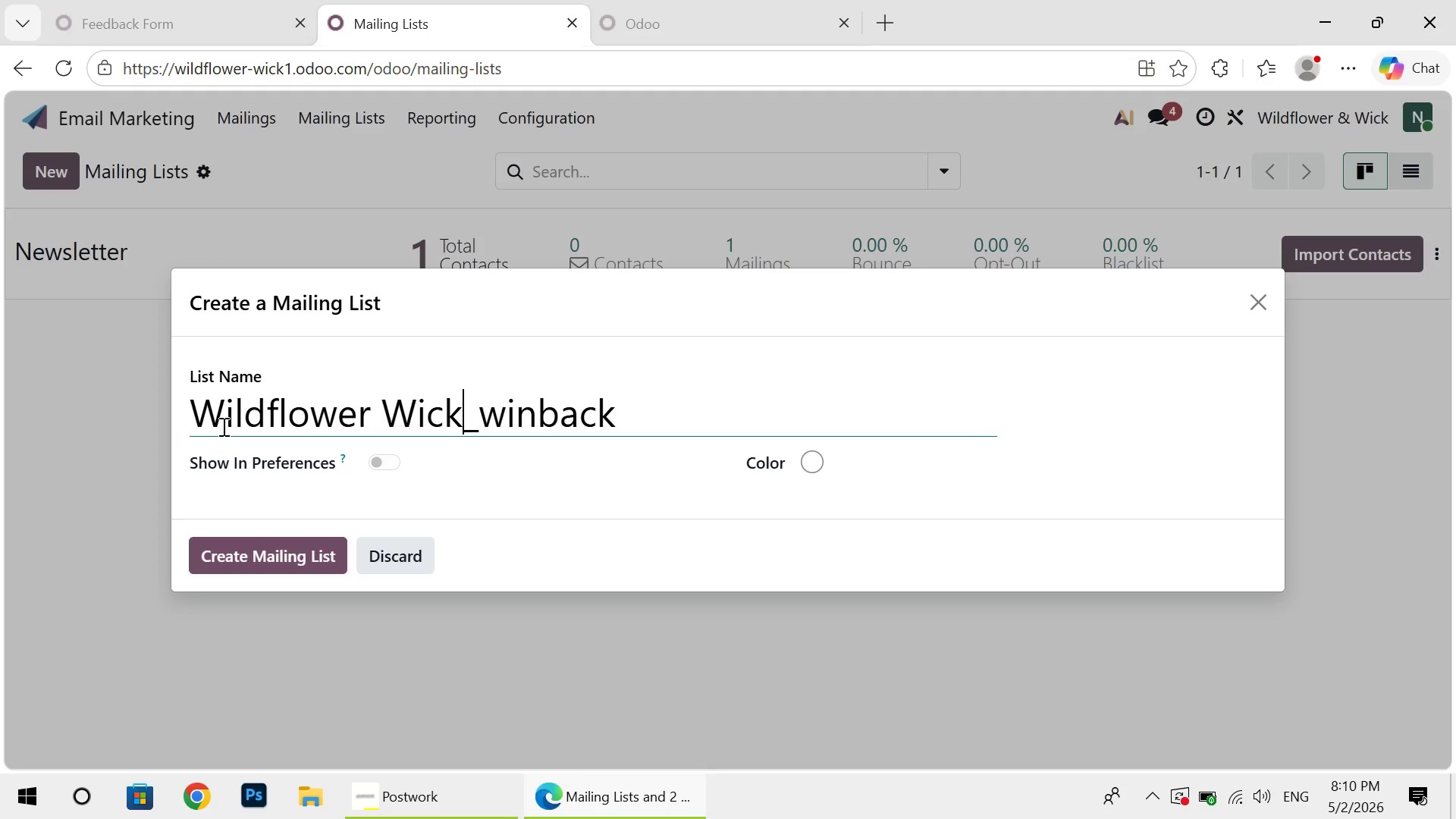 
key(ArrowRight)
 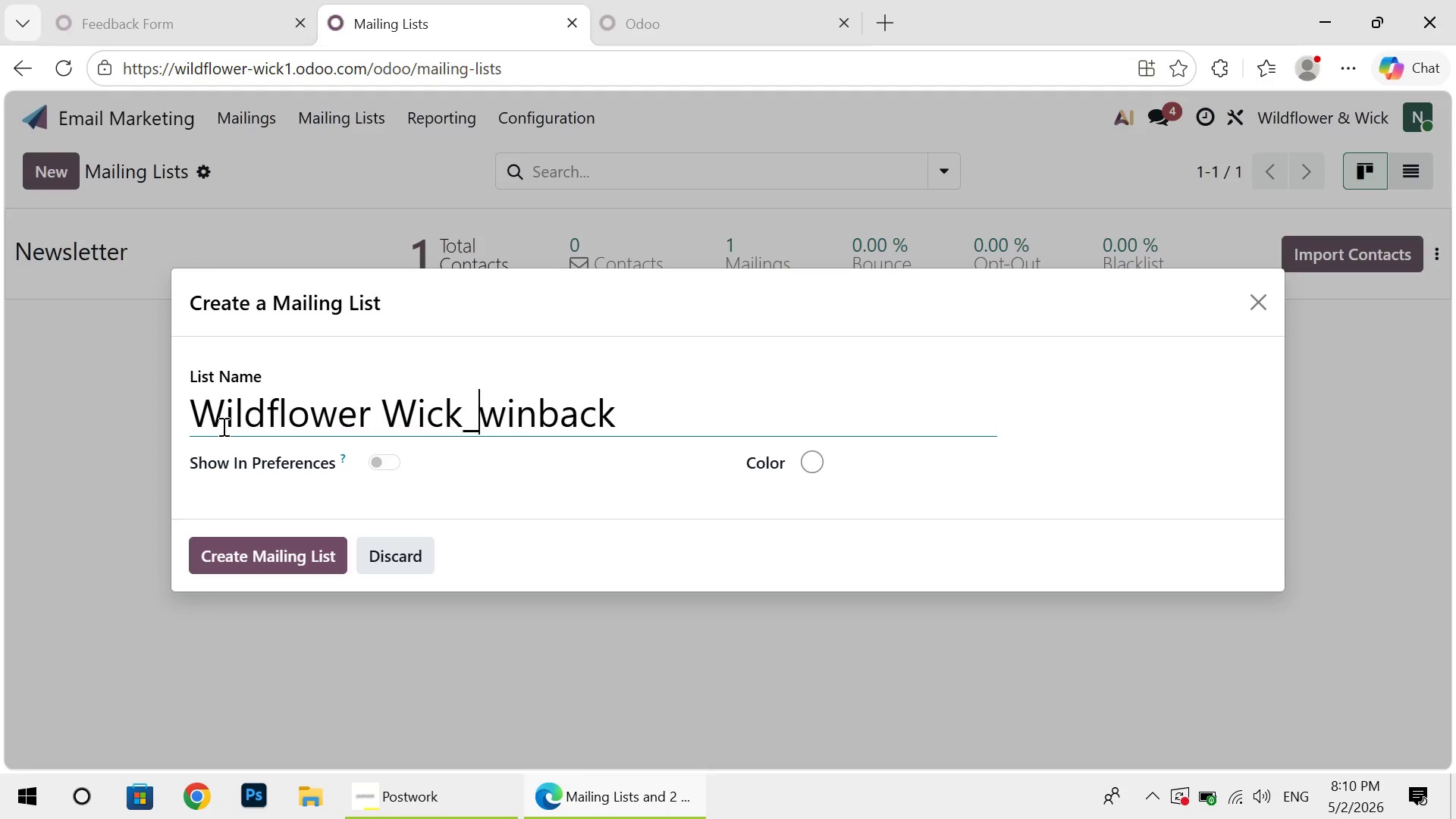 
key(ArrowRight)
 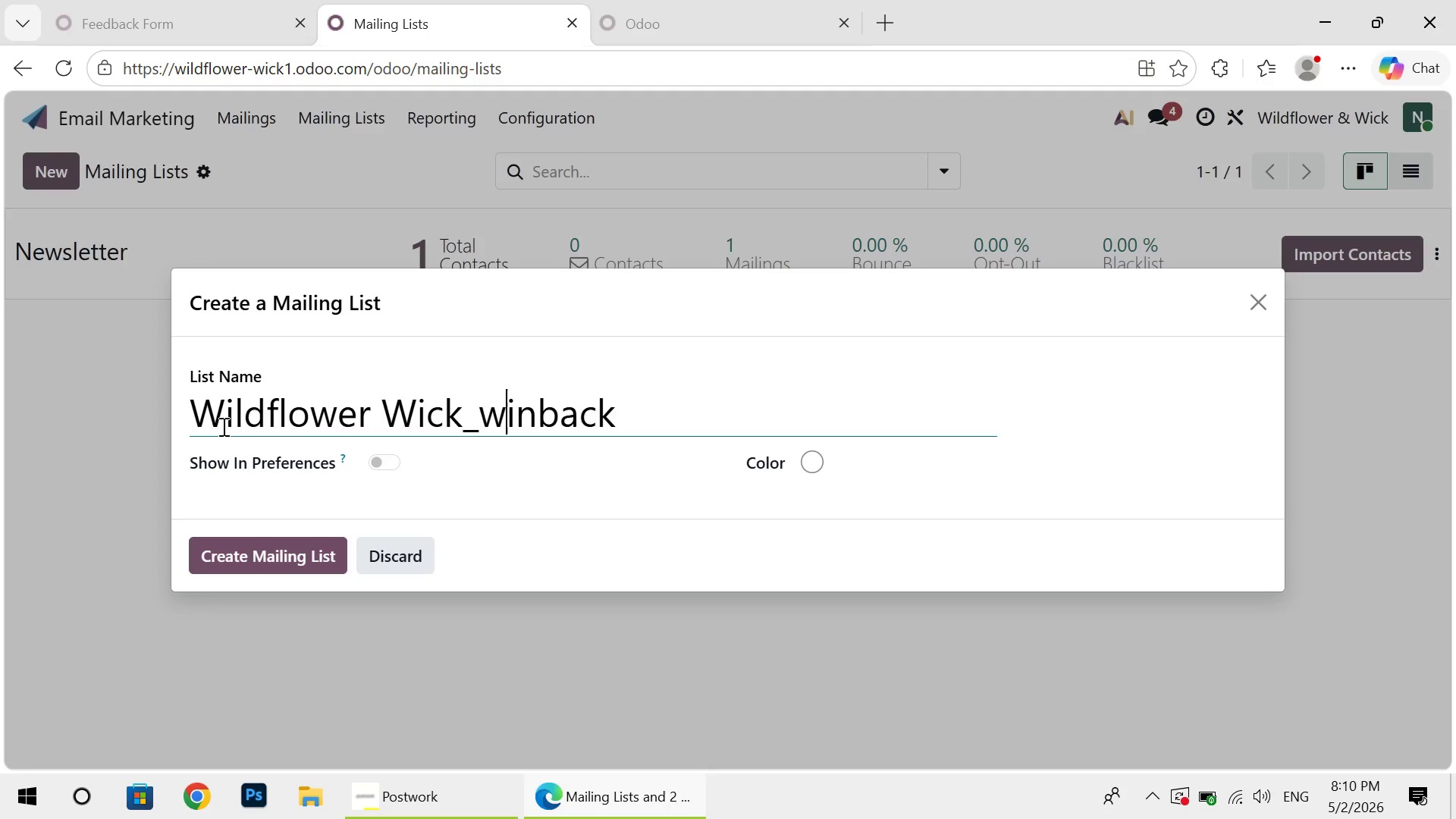 
key(ArrowRight)
 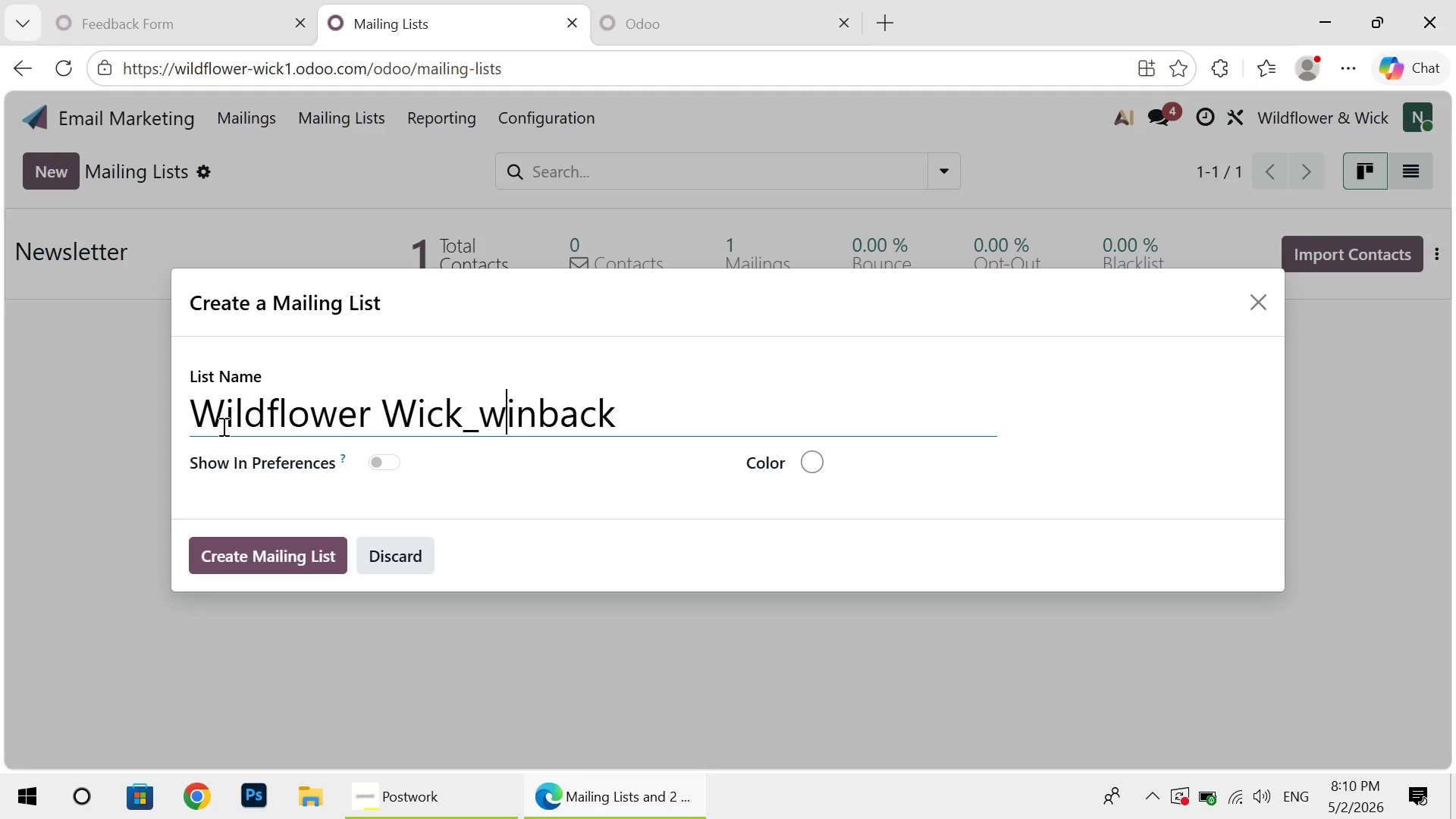 
key(ArrowRight)
 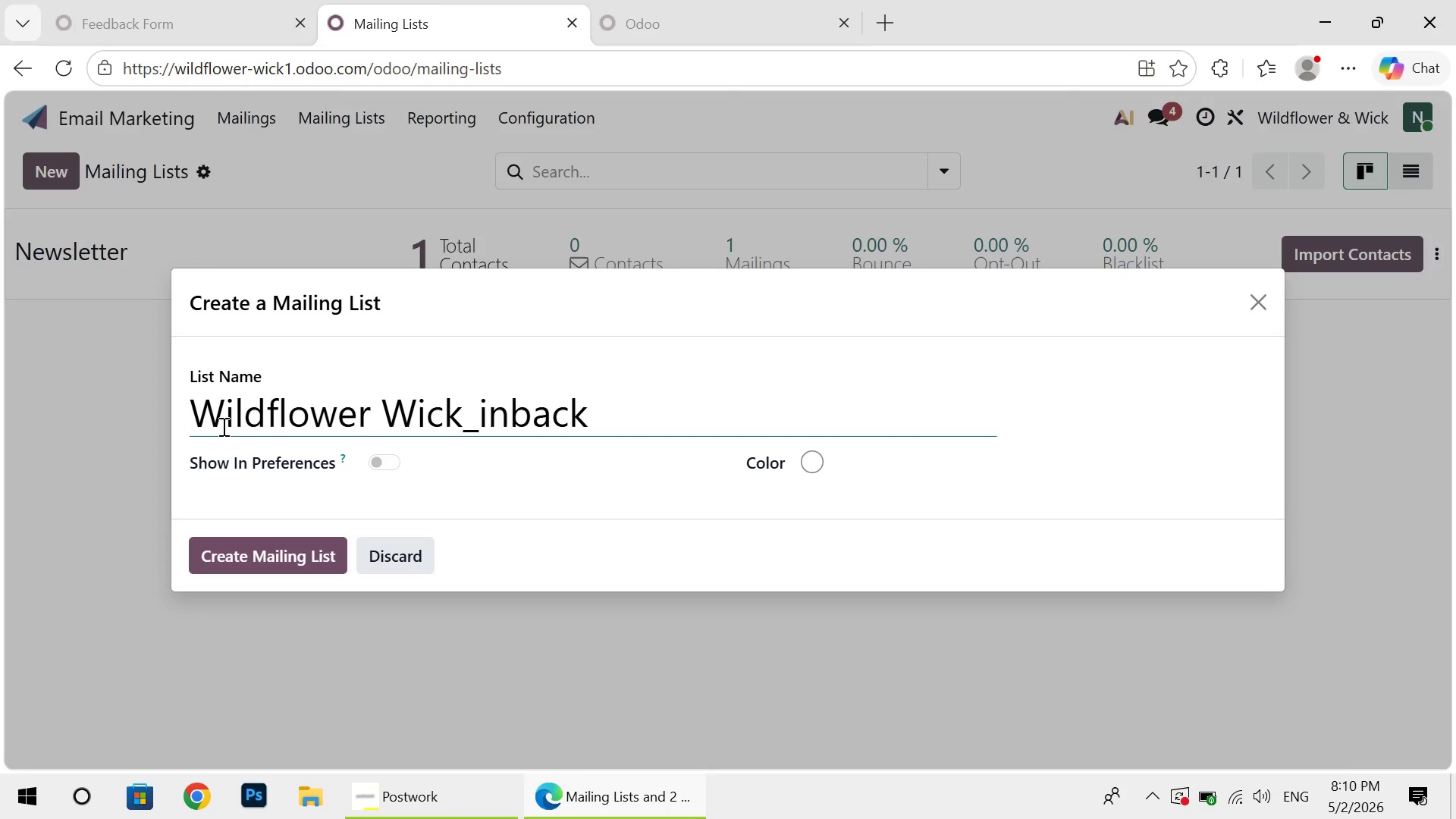 
key(Backspace)
 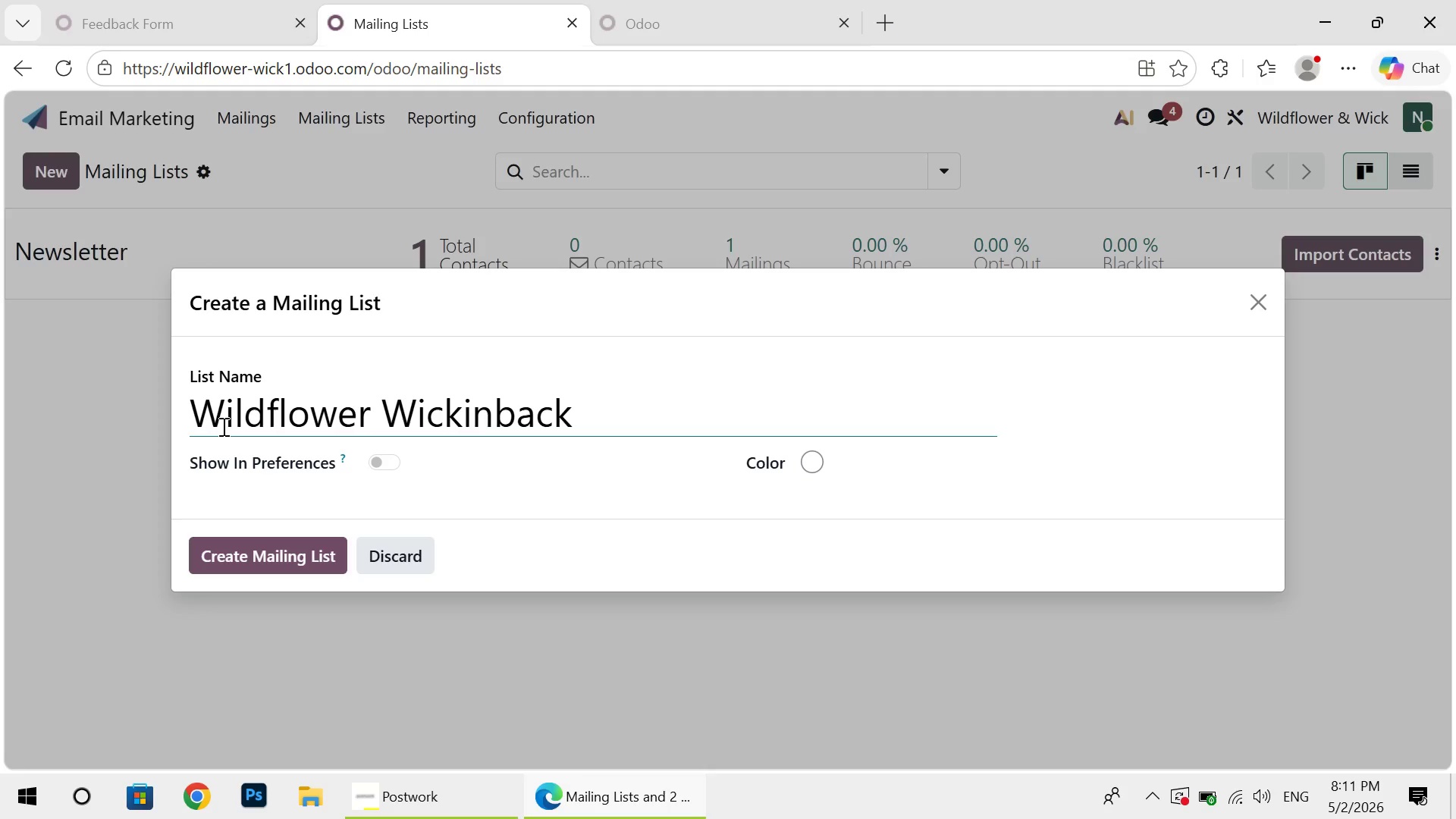 
key(Backspace)
 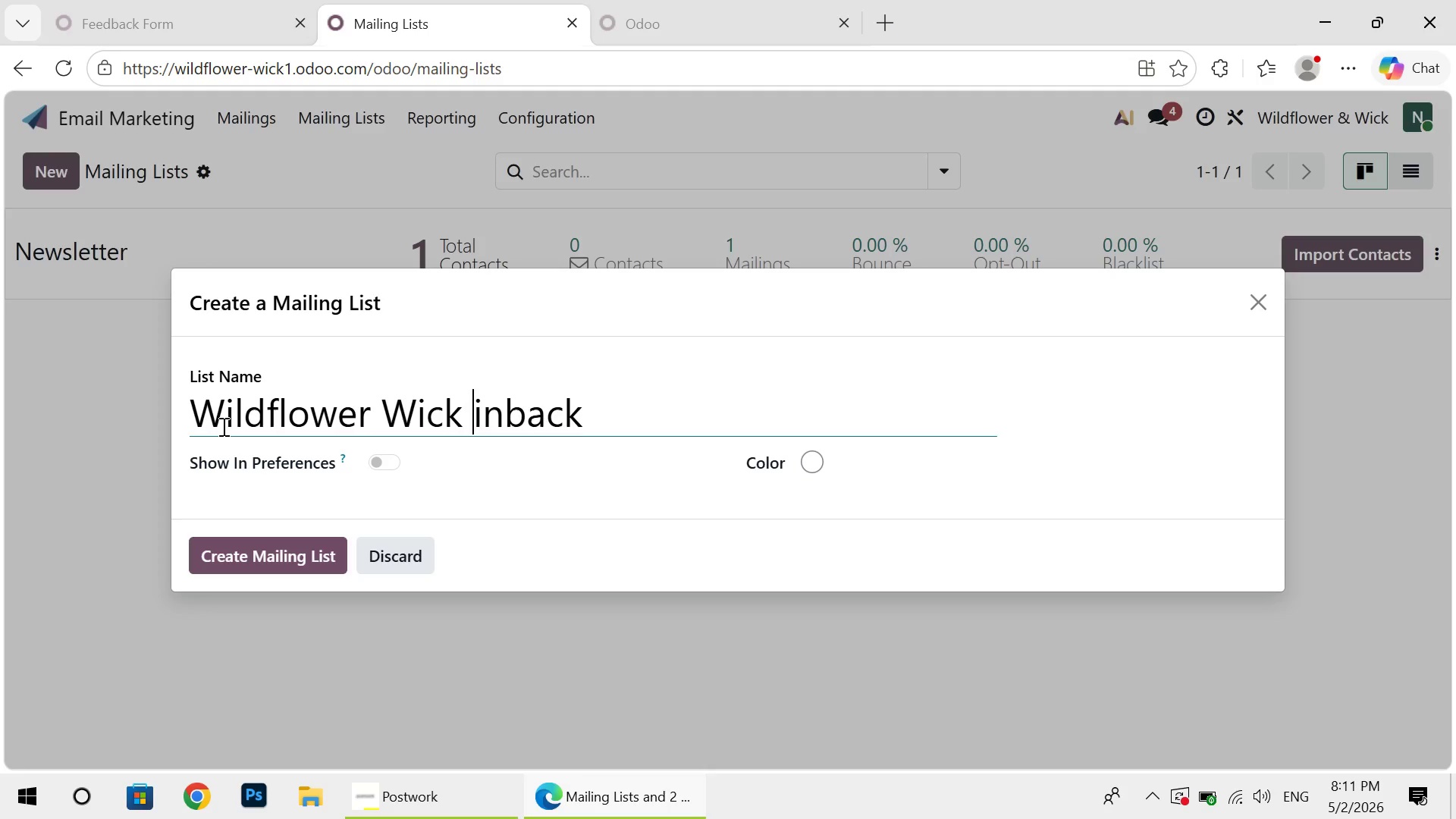 
key(Space)
 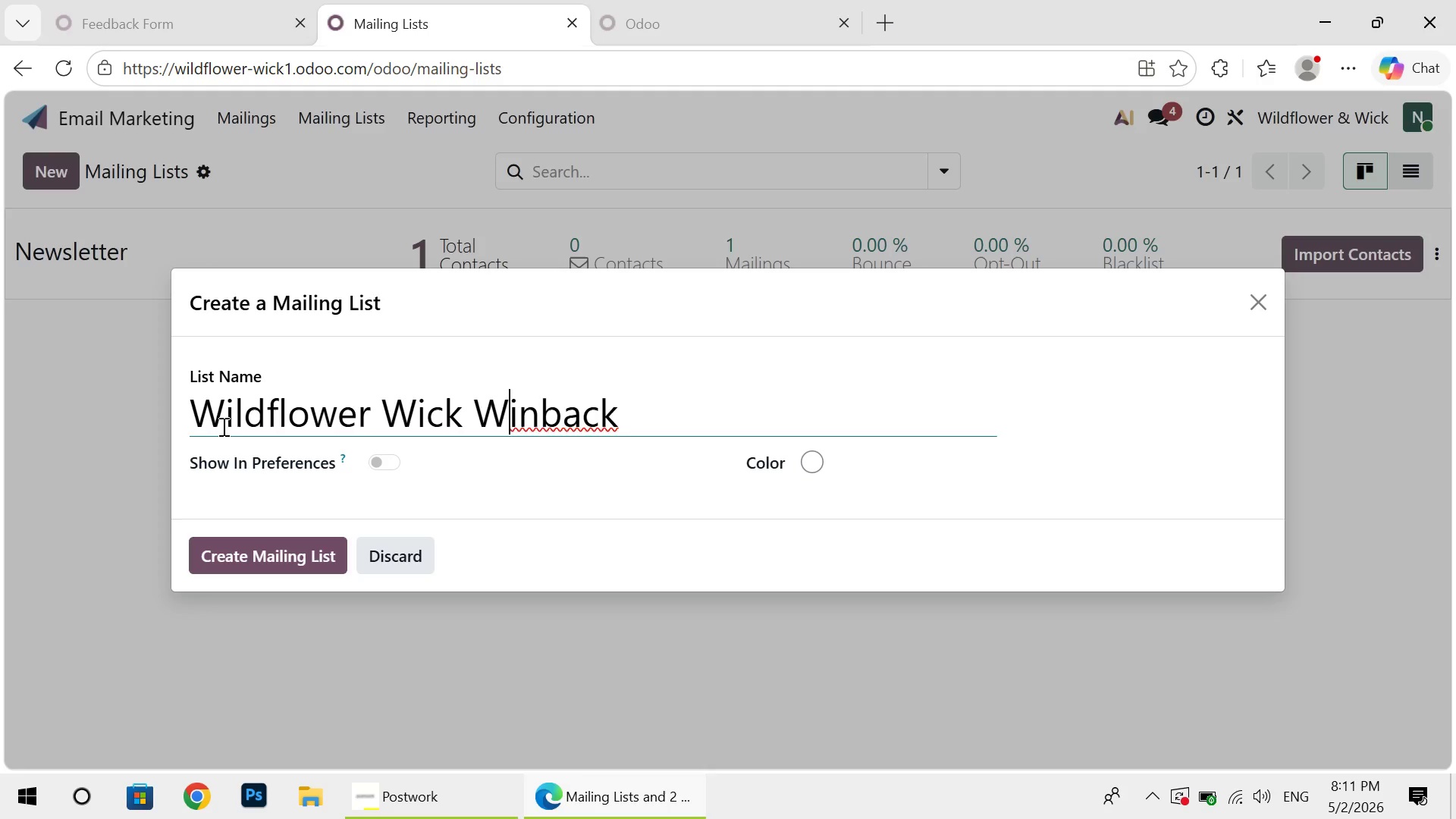 
key(Shift+ShiftLeft)
 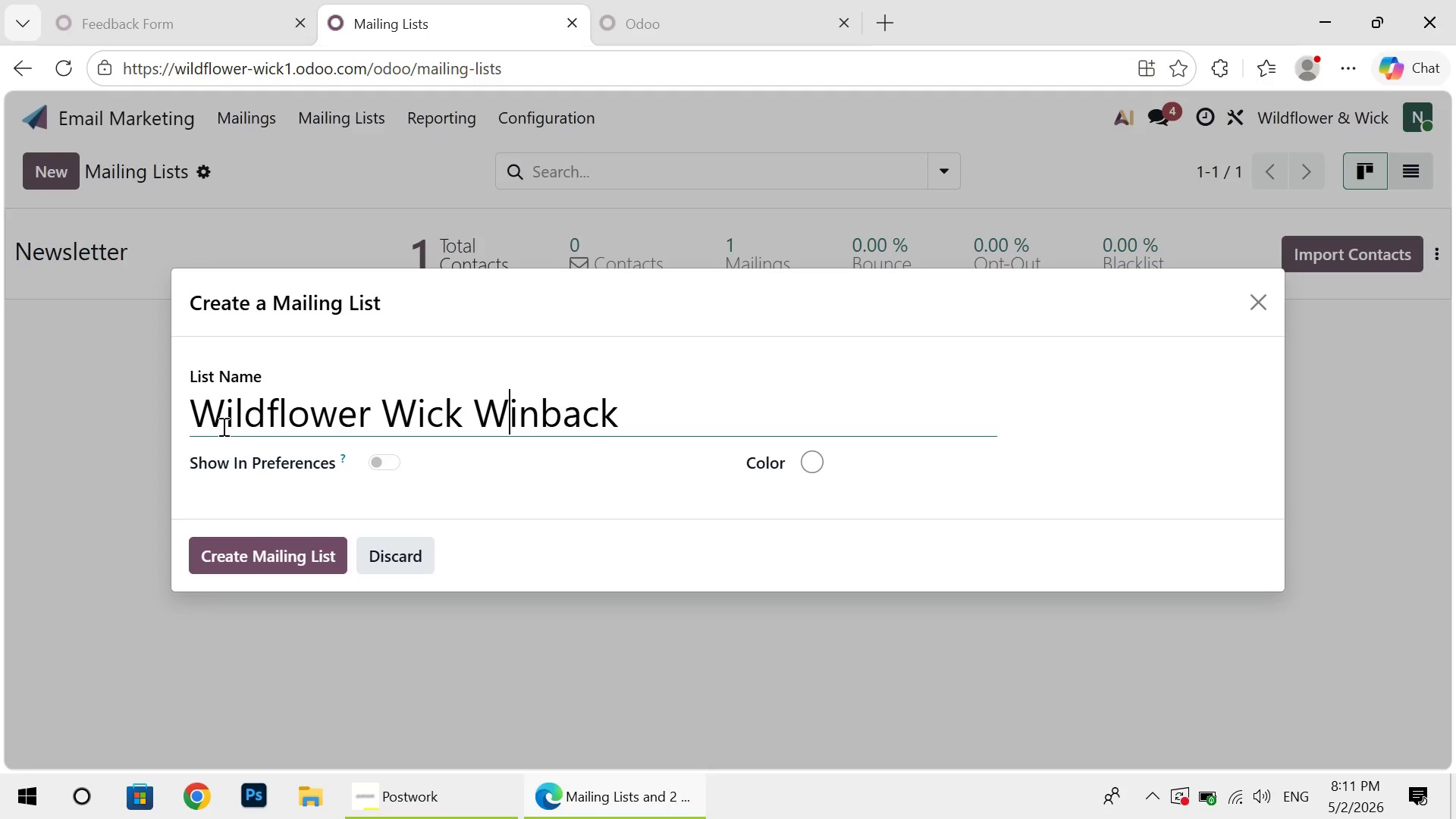 
key(Shift+W)
 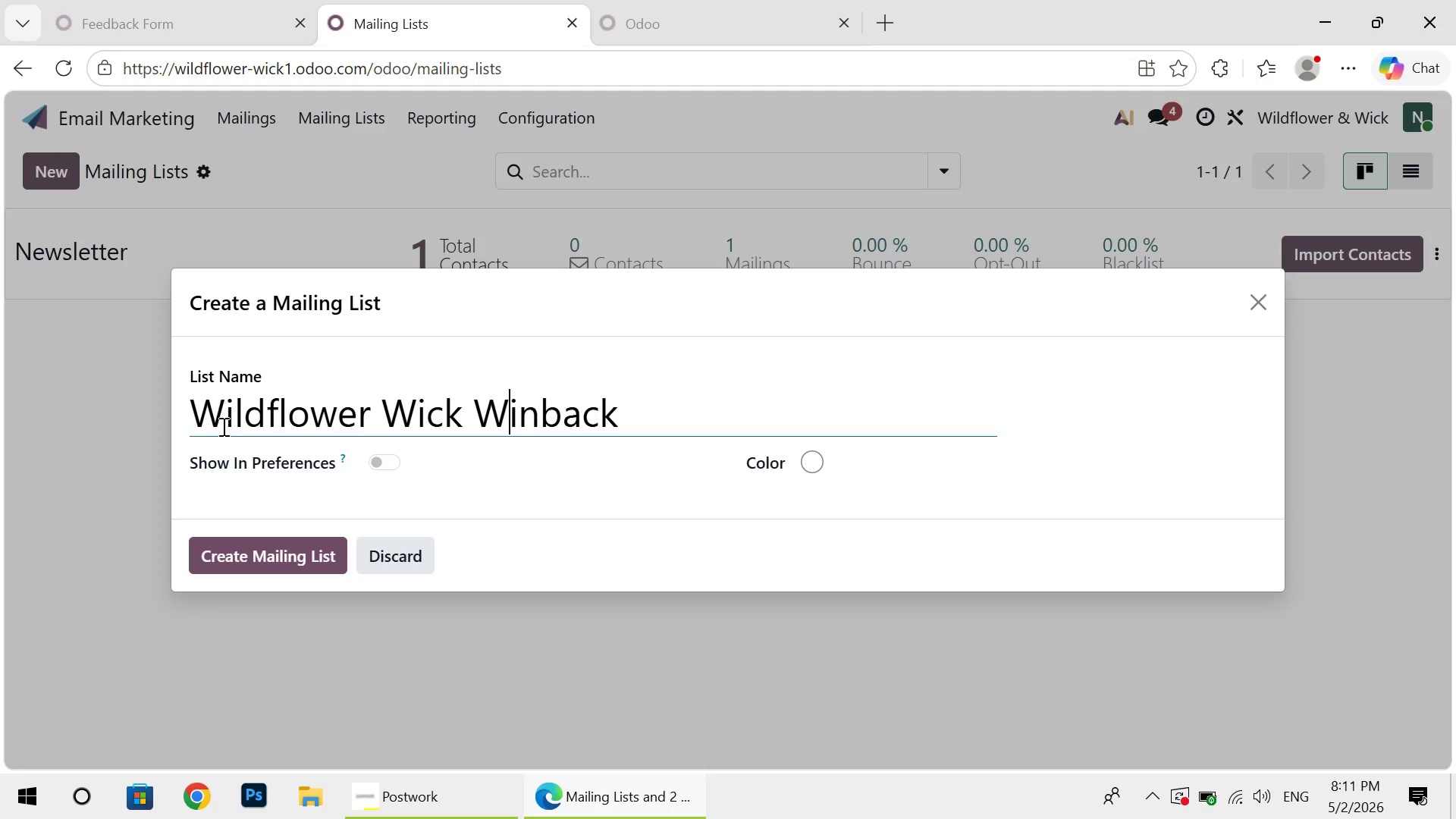 
key(Enter)
 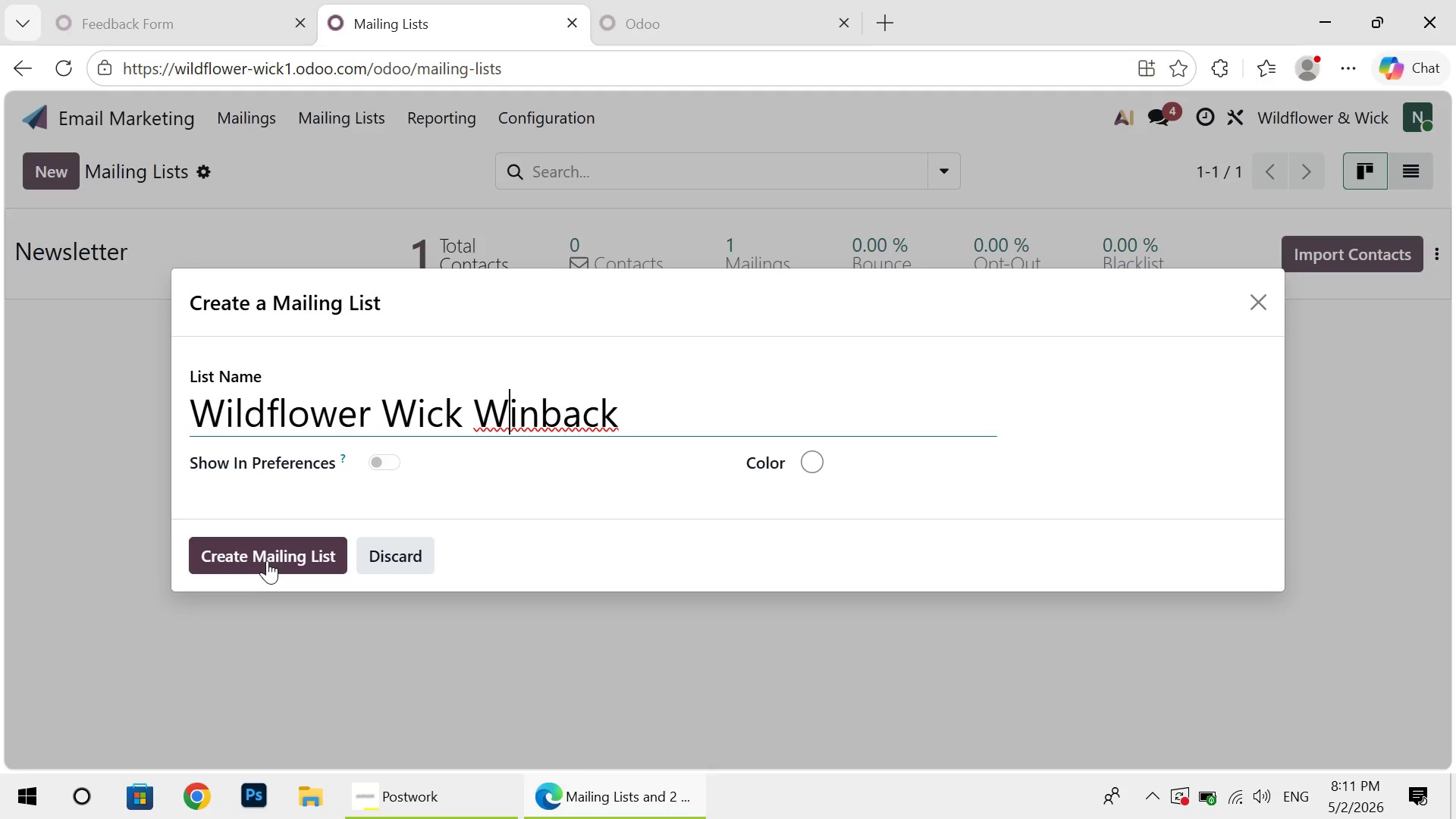 
left_click([267, 560])
 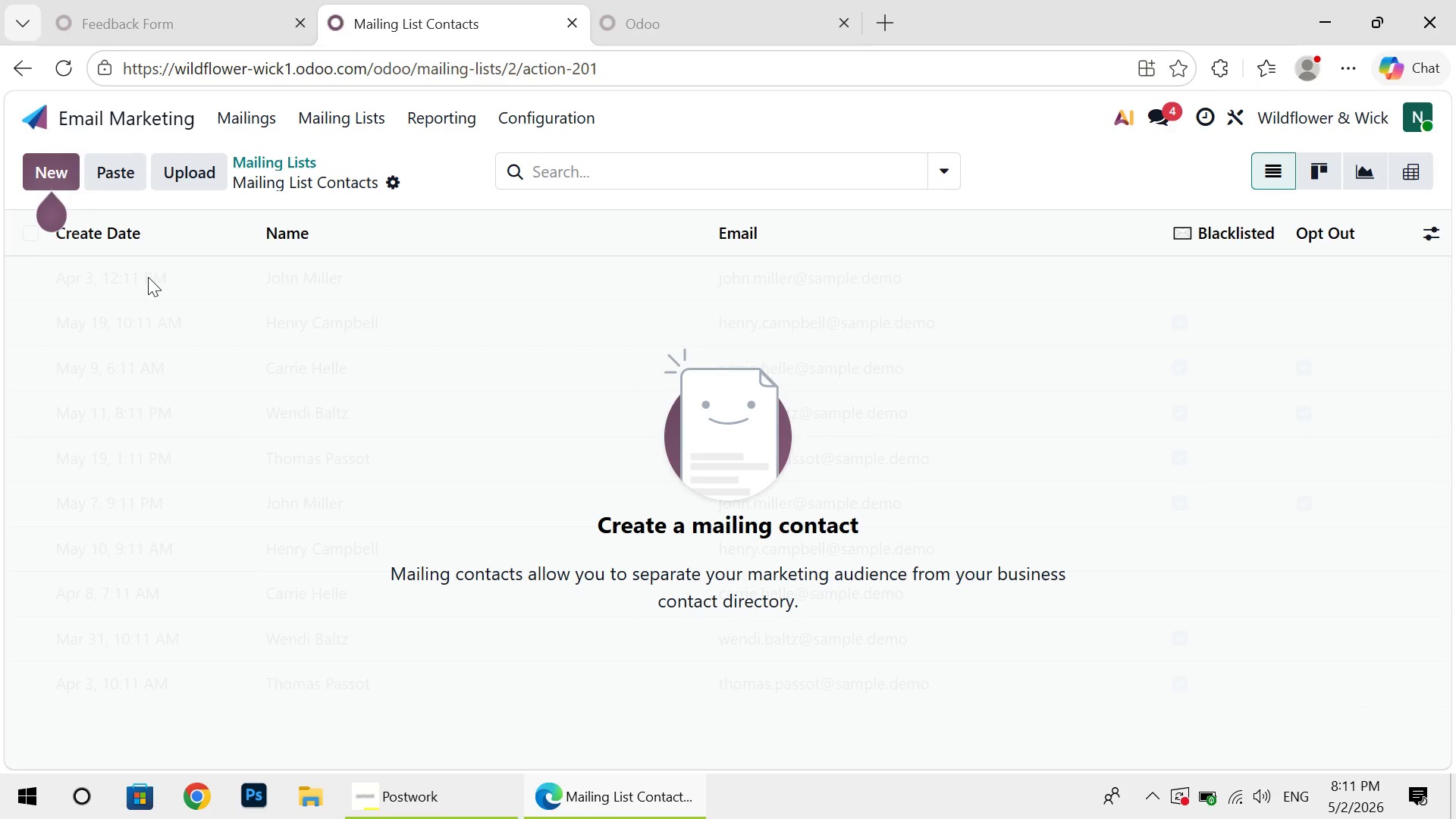 
left_click([193, 162])
 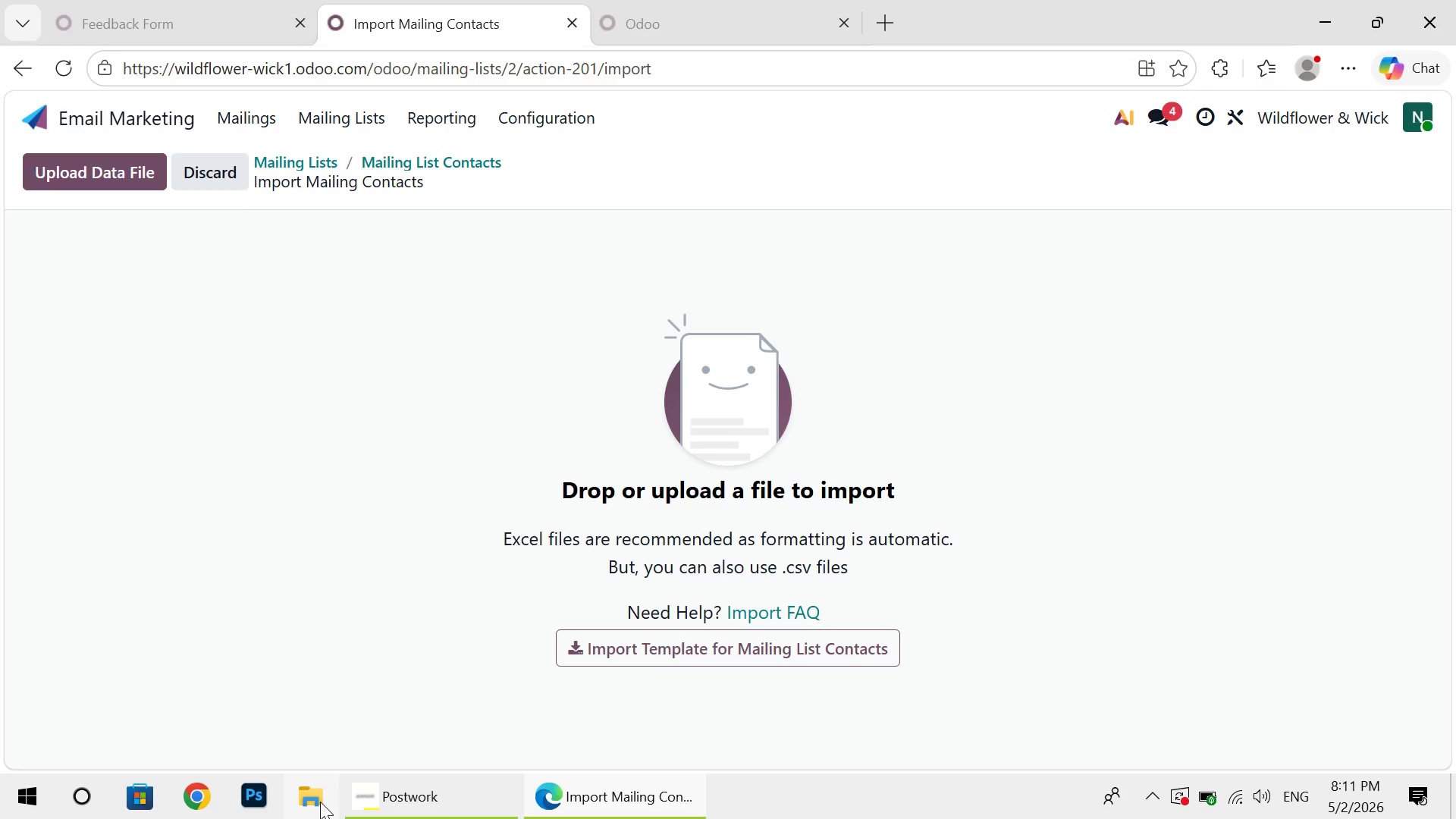 
wait(5.78)
 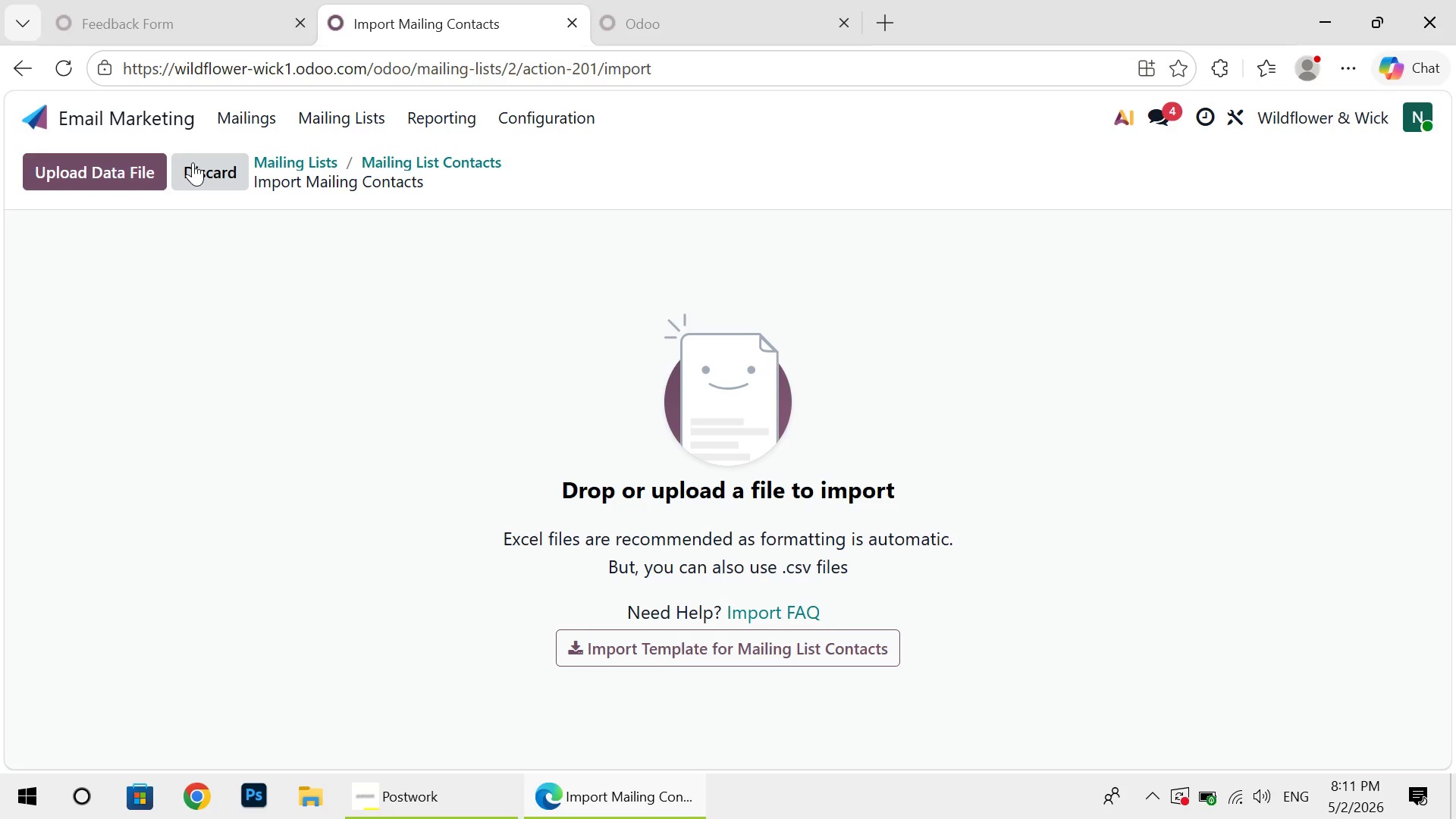 
double_click([315, 802])
 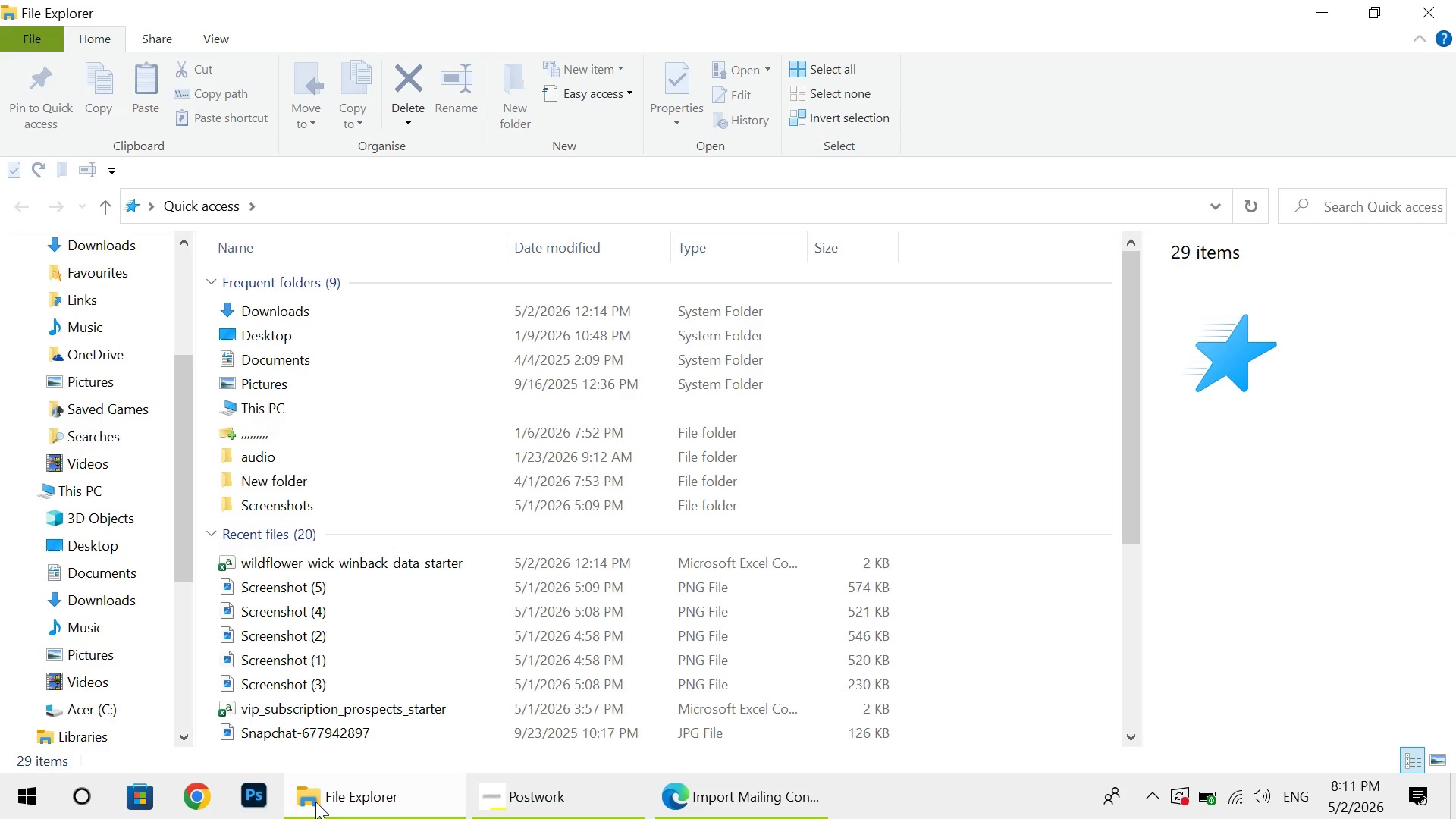 
wait(14.0)
 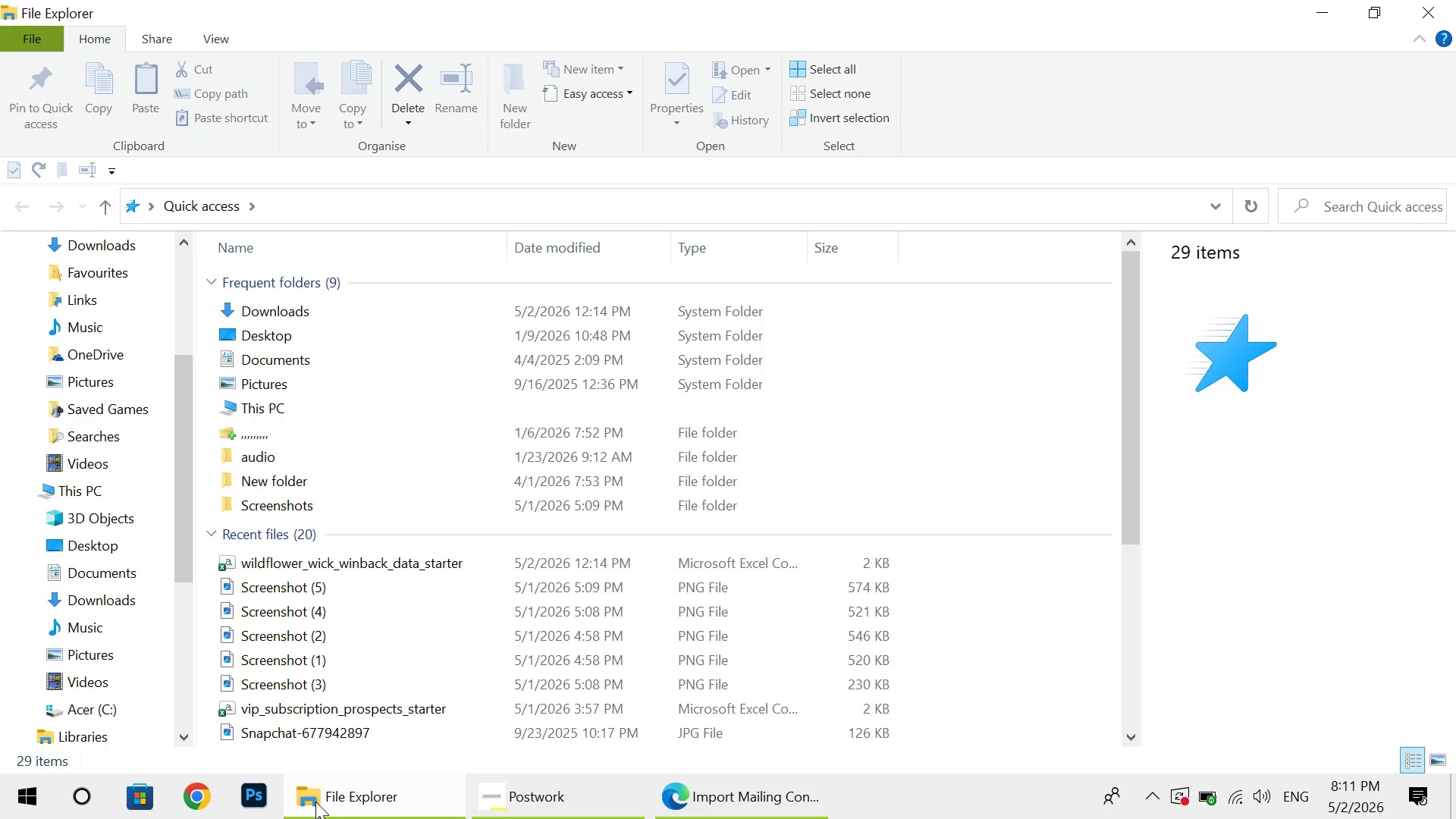 
left_click_drag(start_coordinate=[360, 557], to_coordinate=[775, 517])
 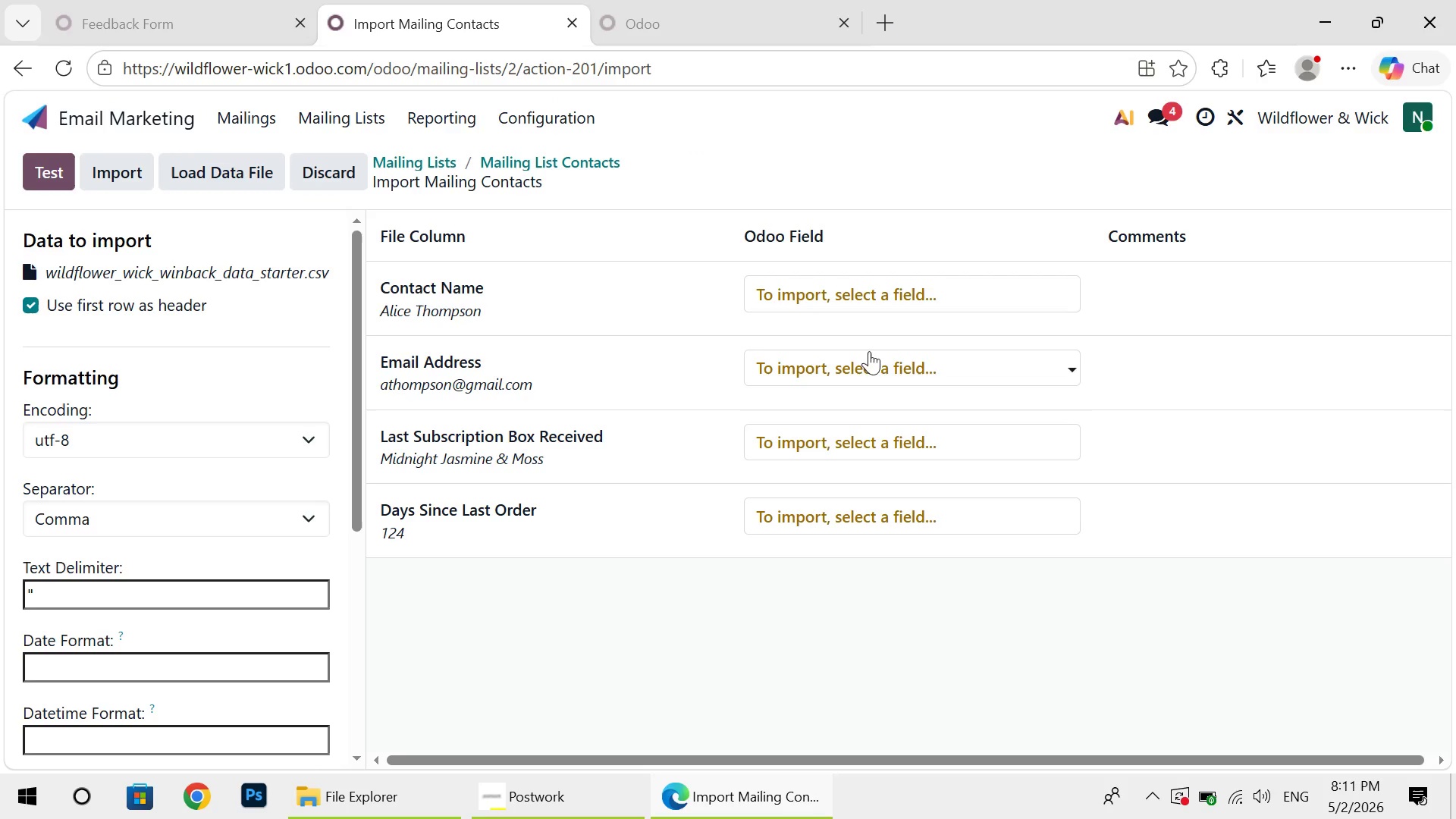 
left_click([915, 289])
 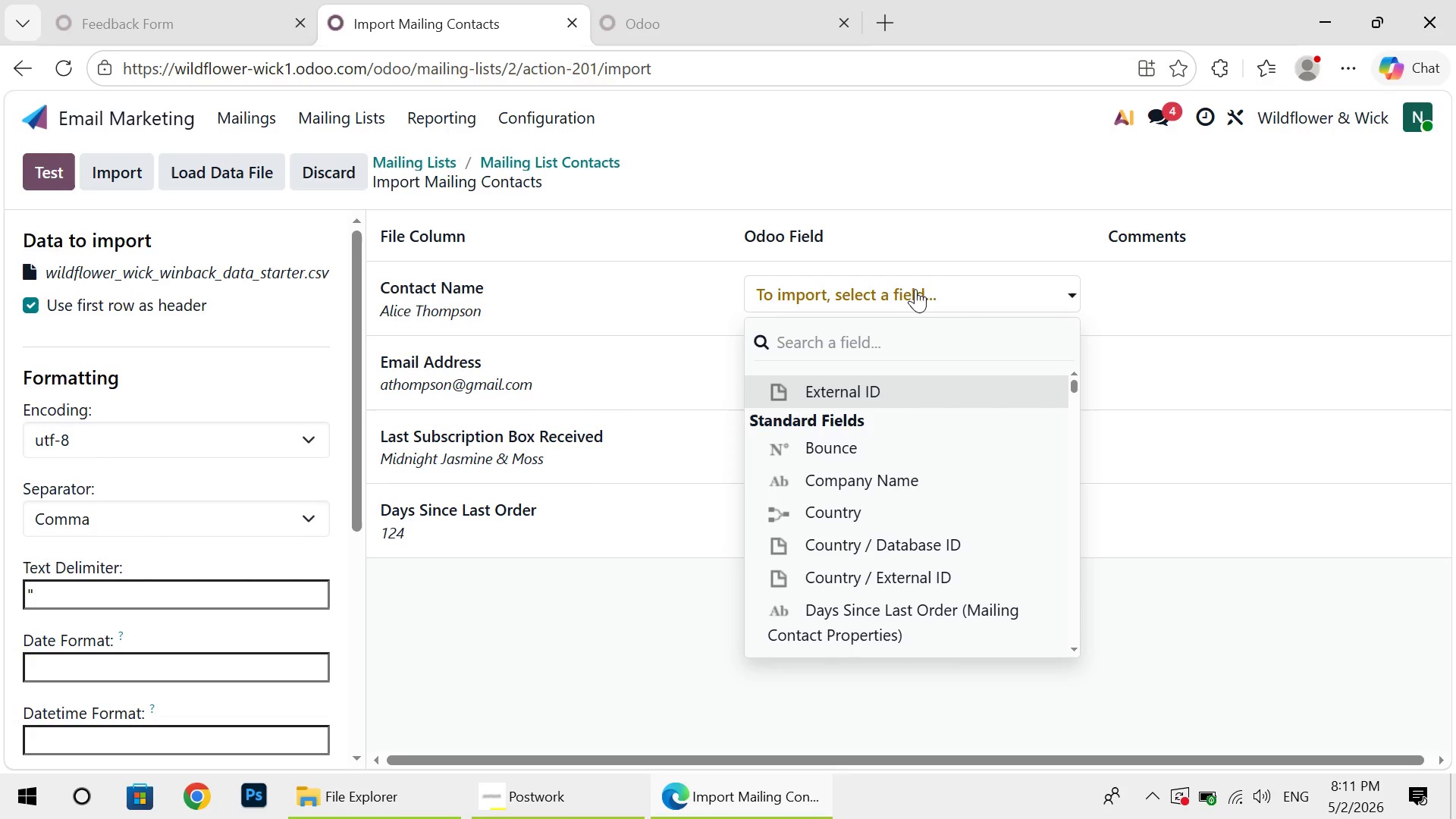 
wait(6.17)
 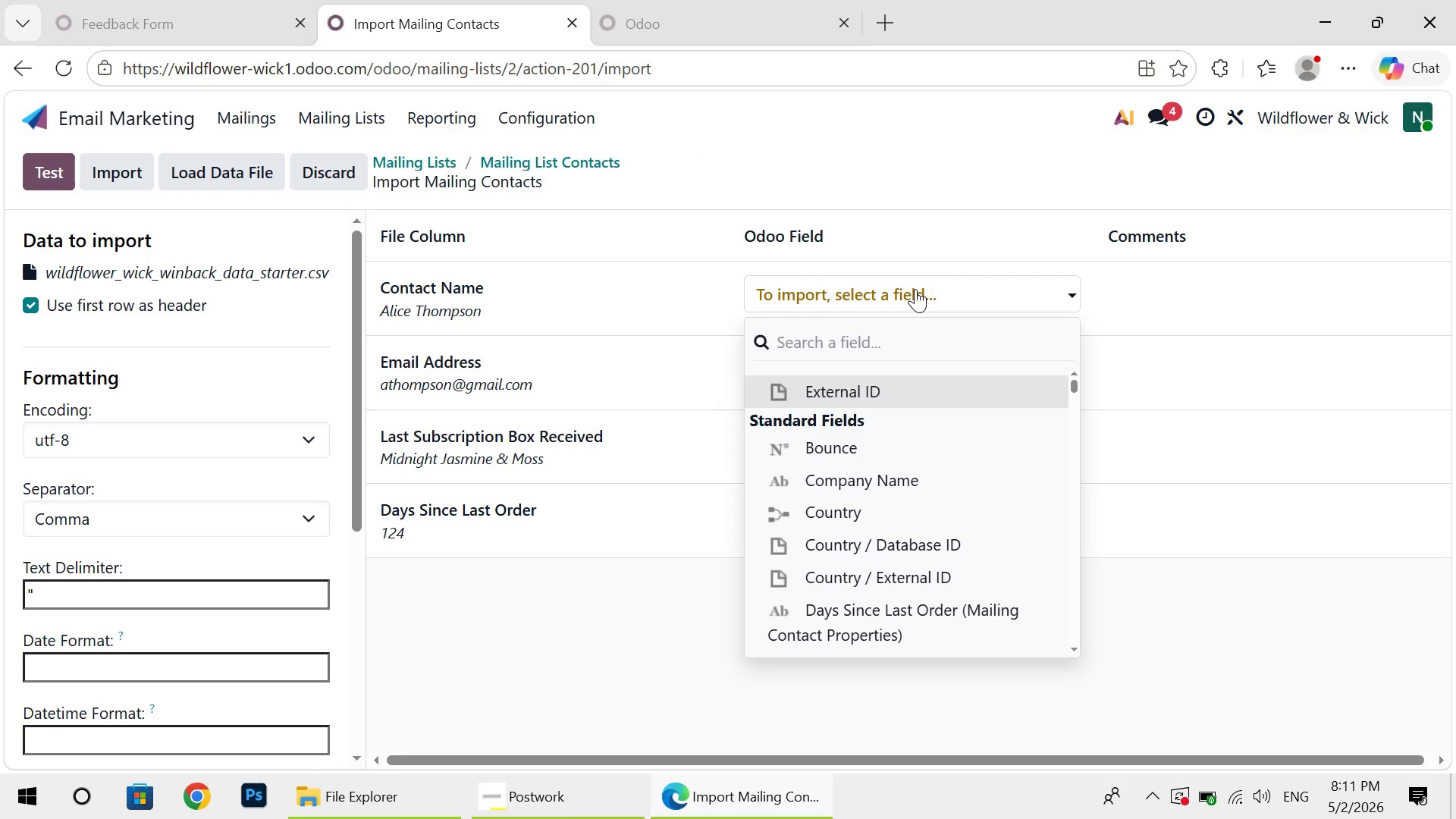 
type(Name)
 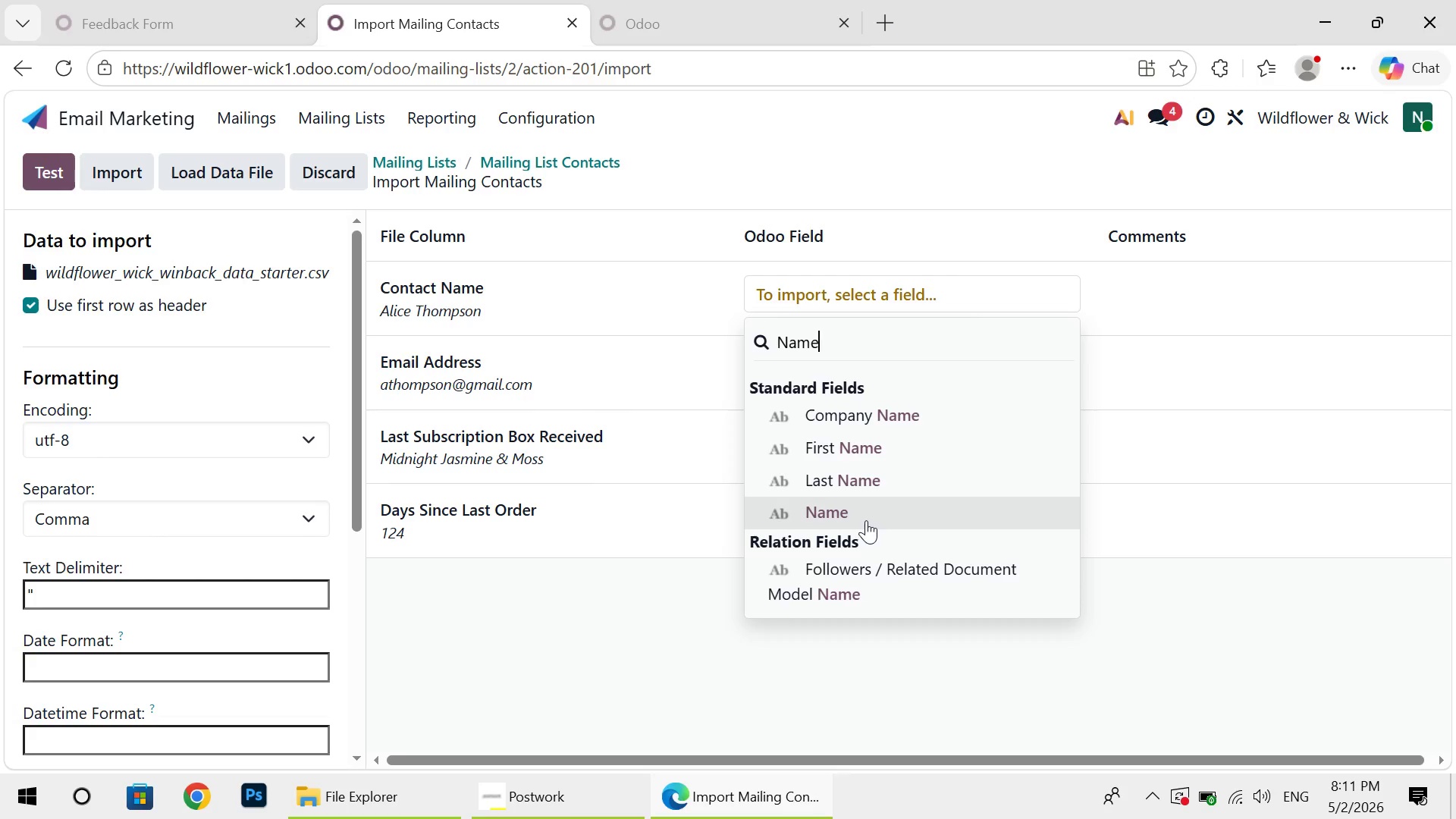 
left_click([866, 520])
 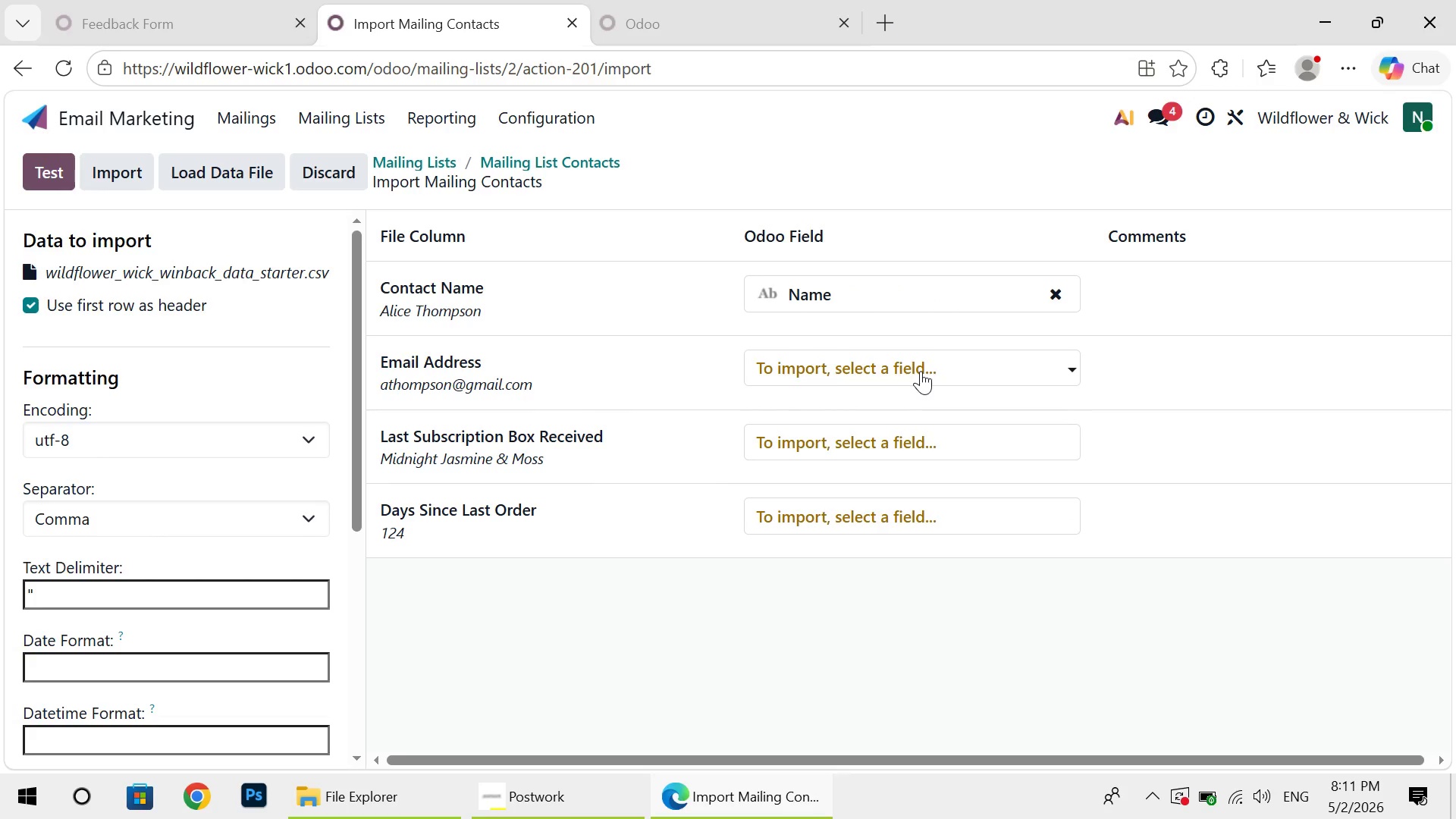 
left_click([921, 371])
 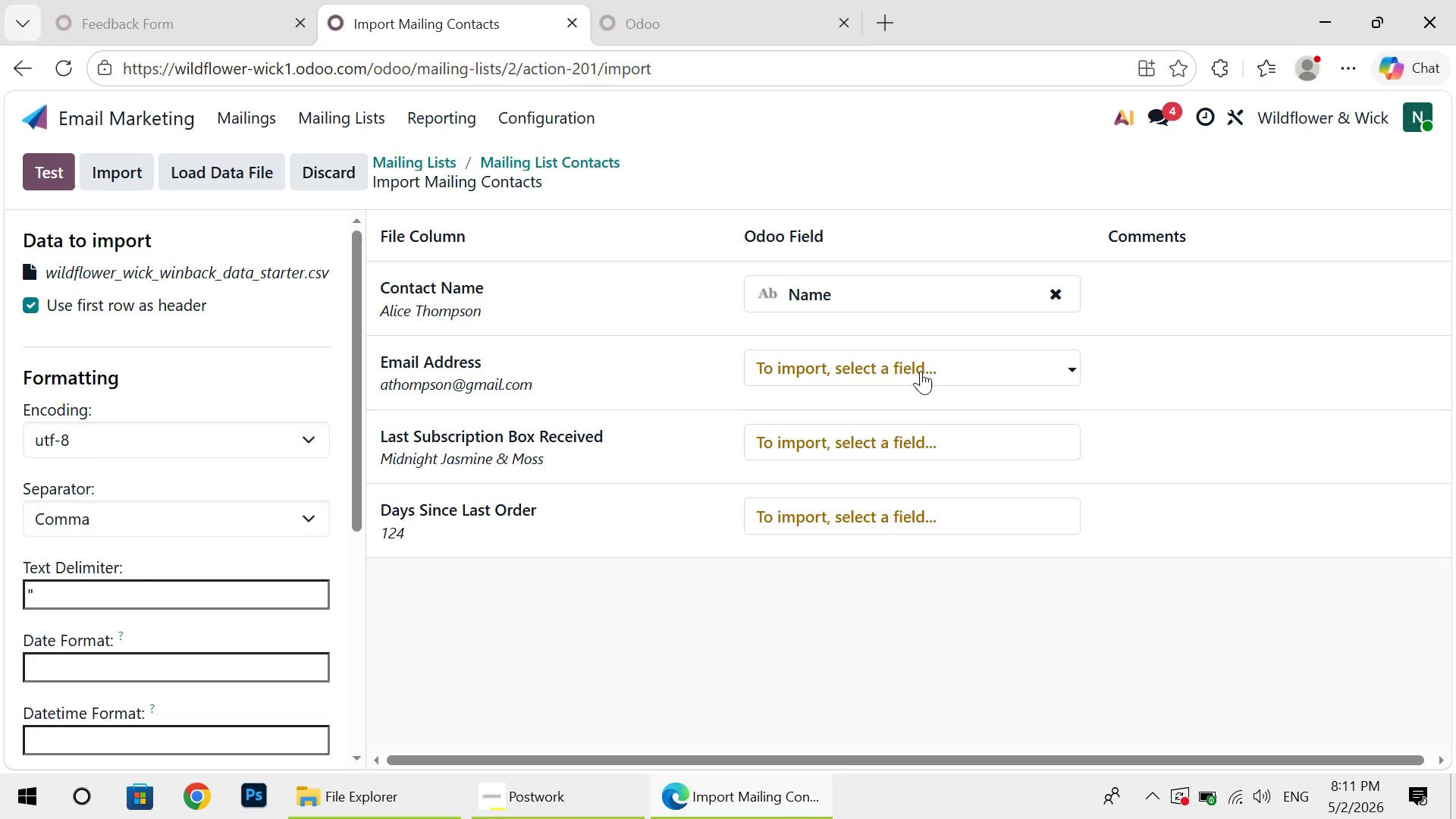 
type(EMa)
key(Backspace)
type(Email)
 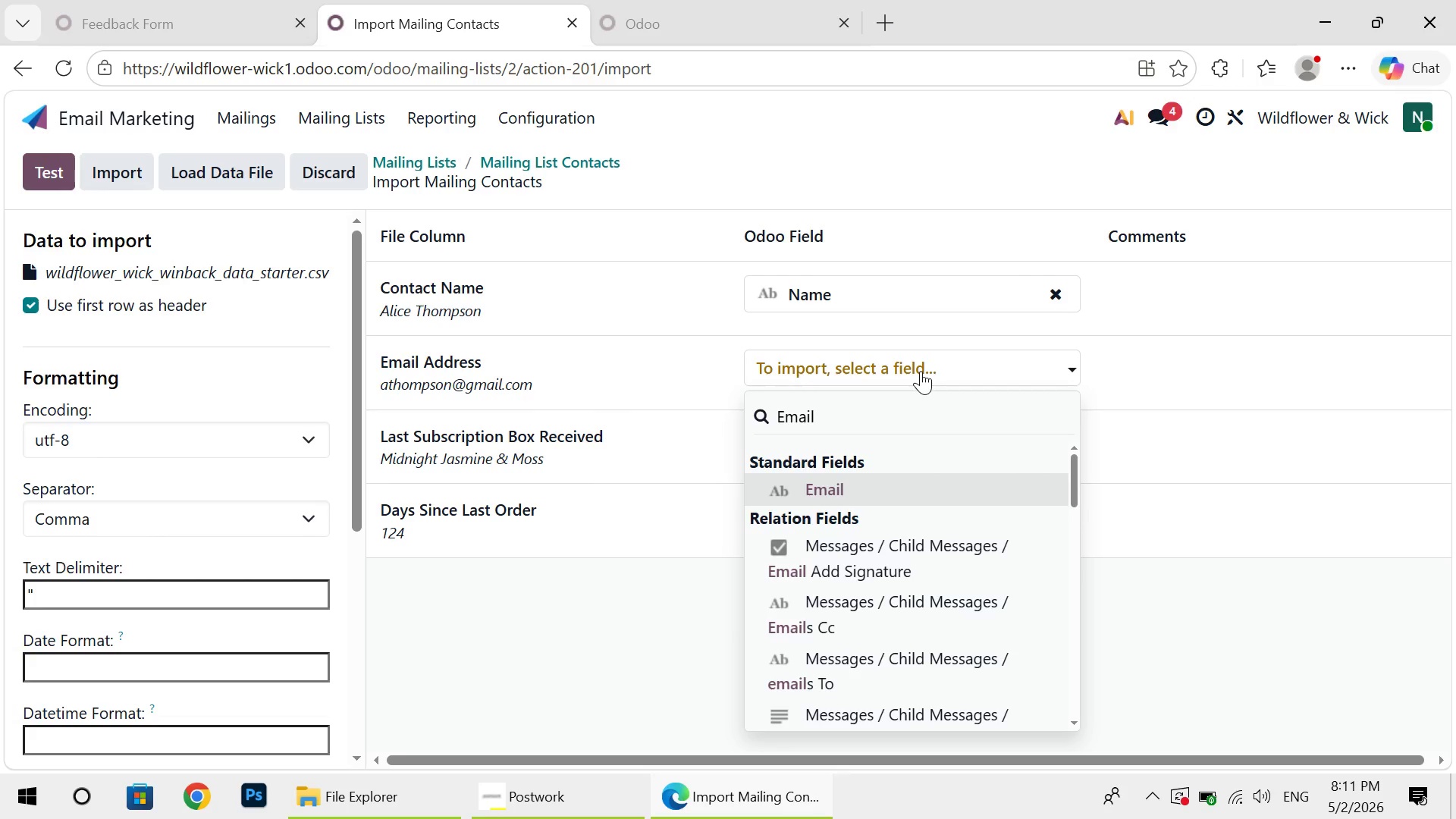 
left_click([921, 371])
 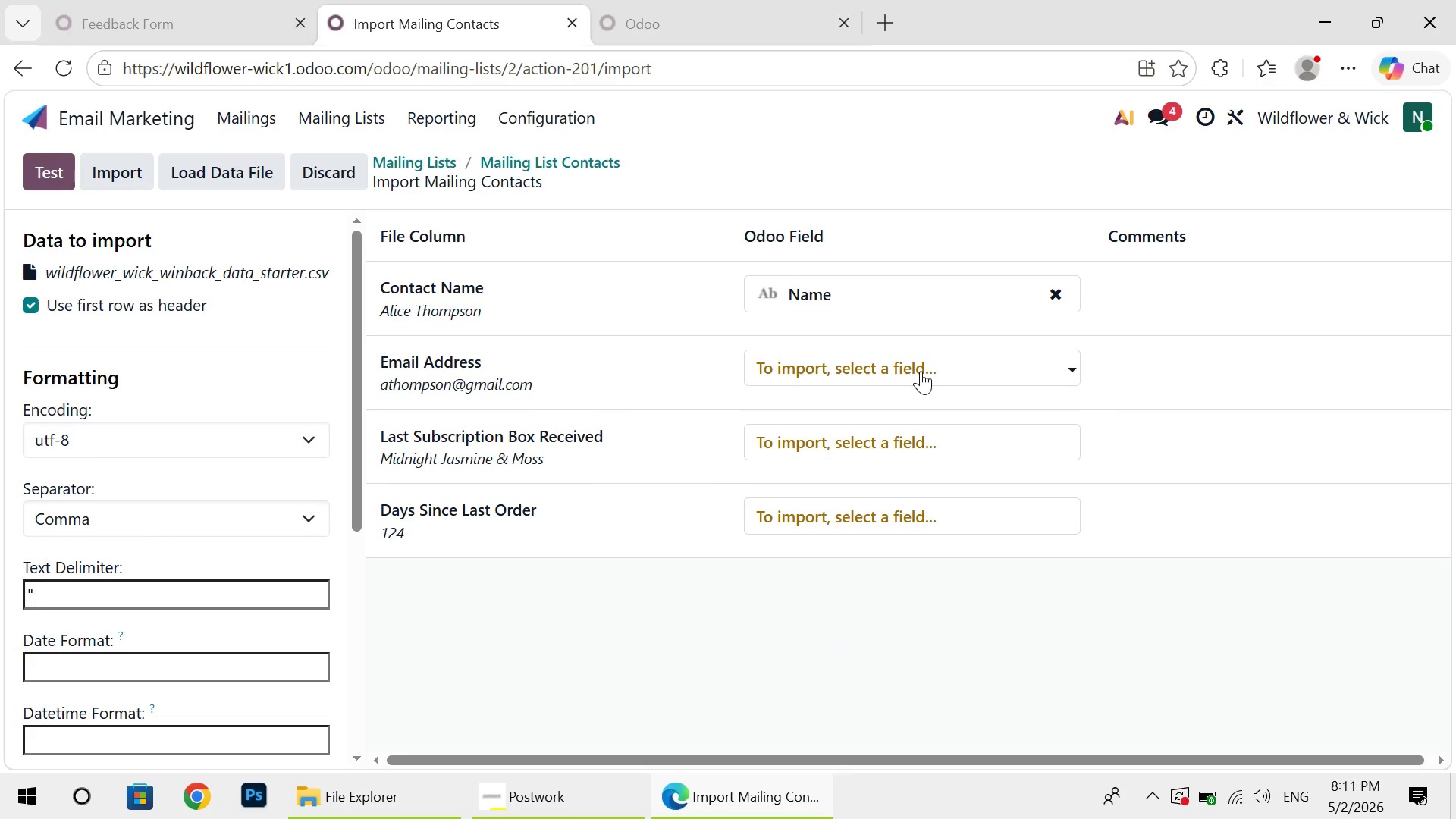 
left_click([921, 371])
 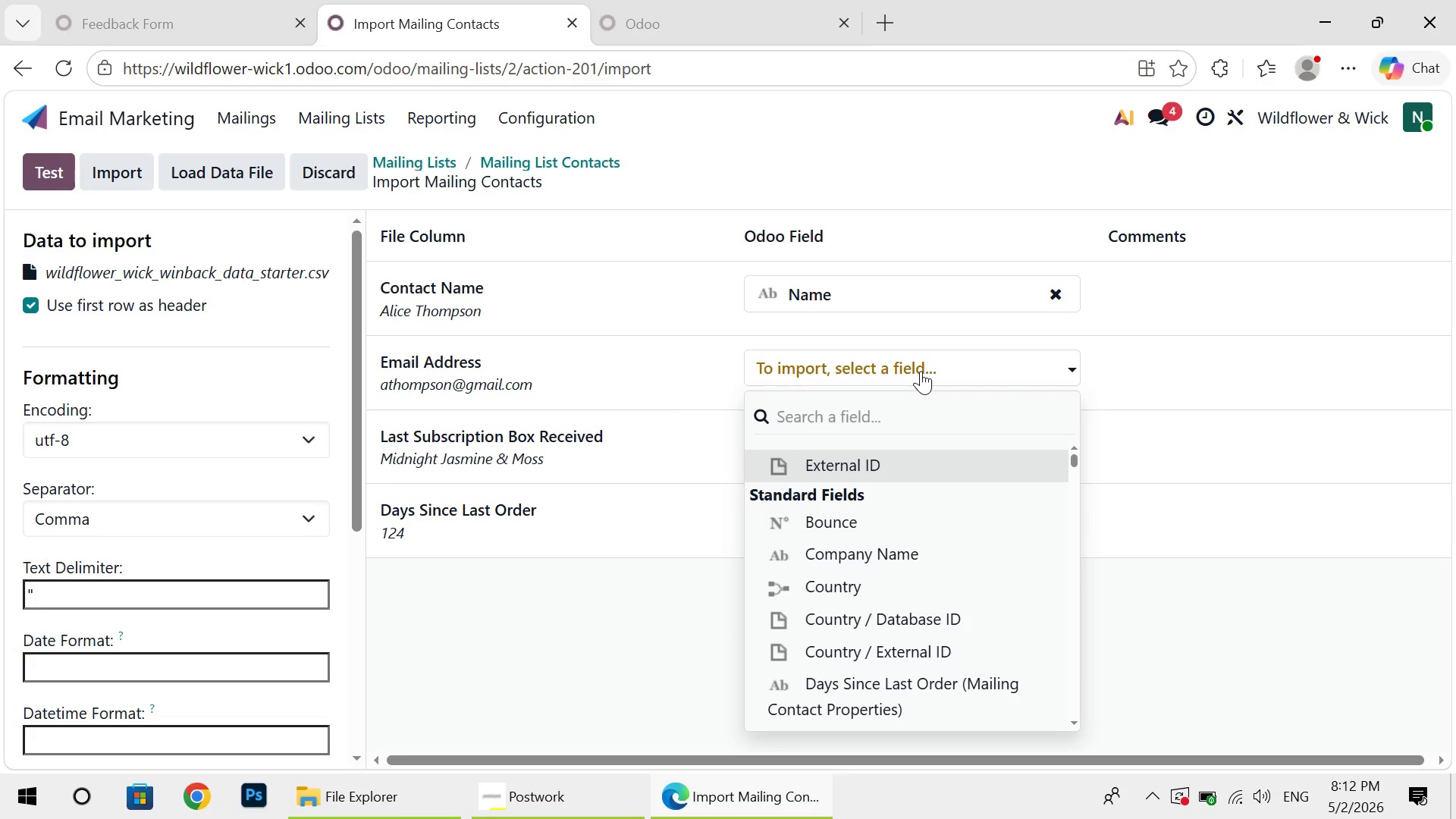 
wait(8.72)
 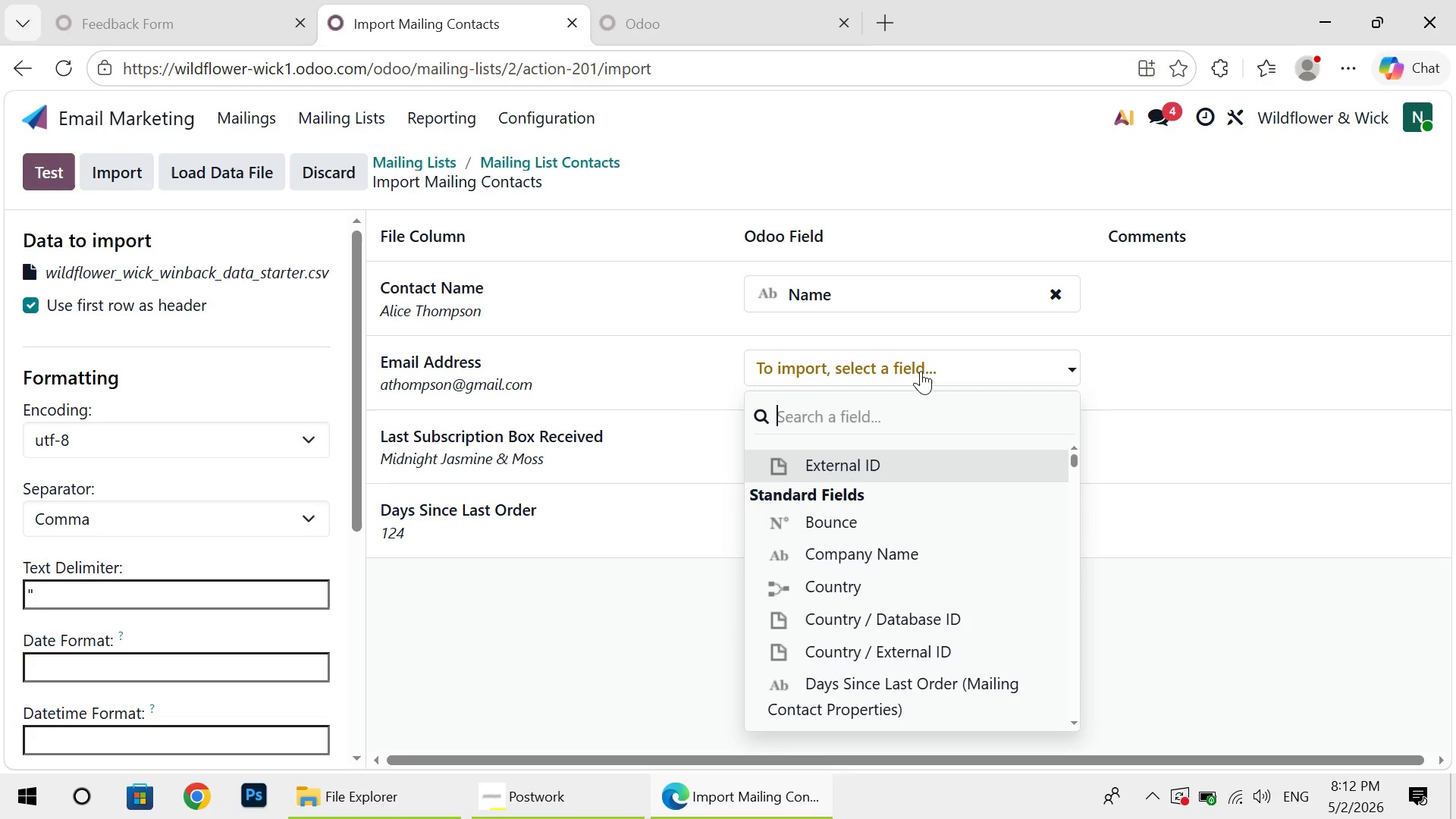 
type(Ema)
 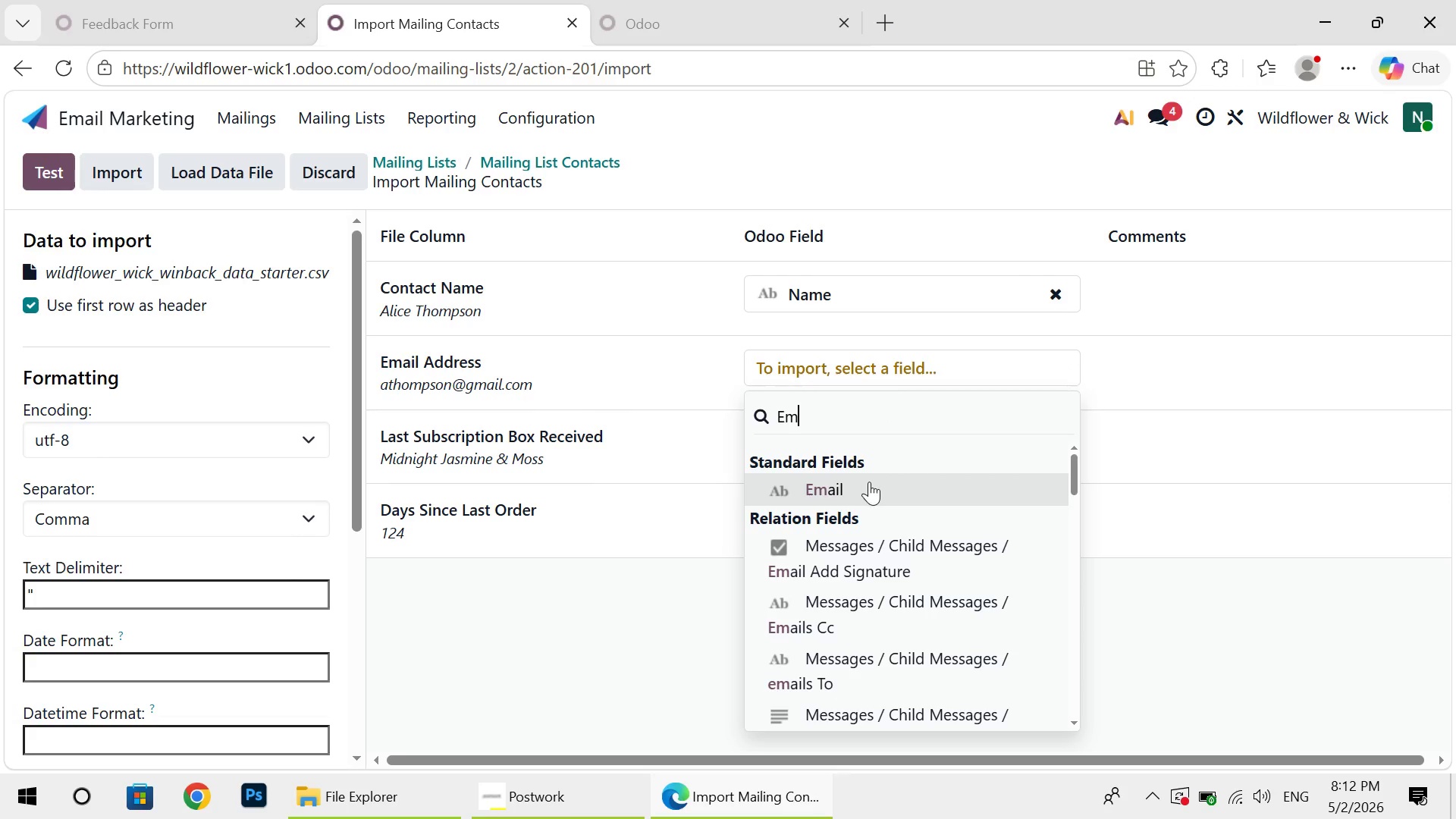 
left_click([868, 484])
 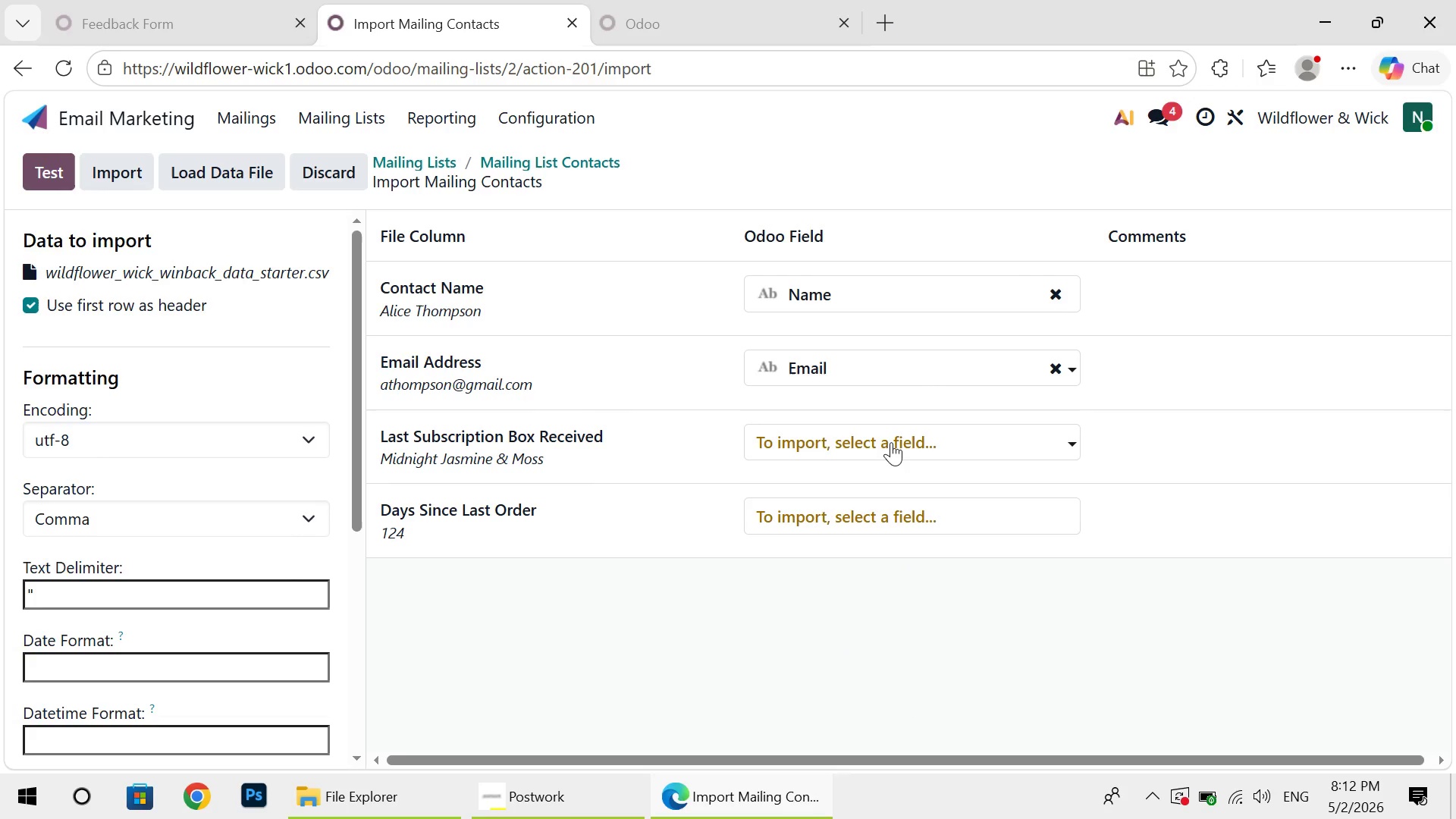 
left_click([892, 442])
 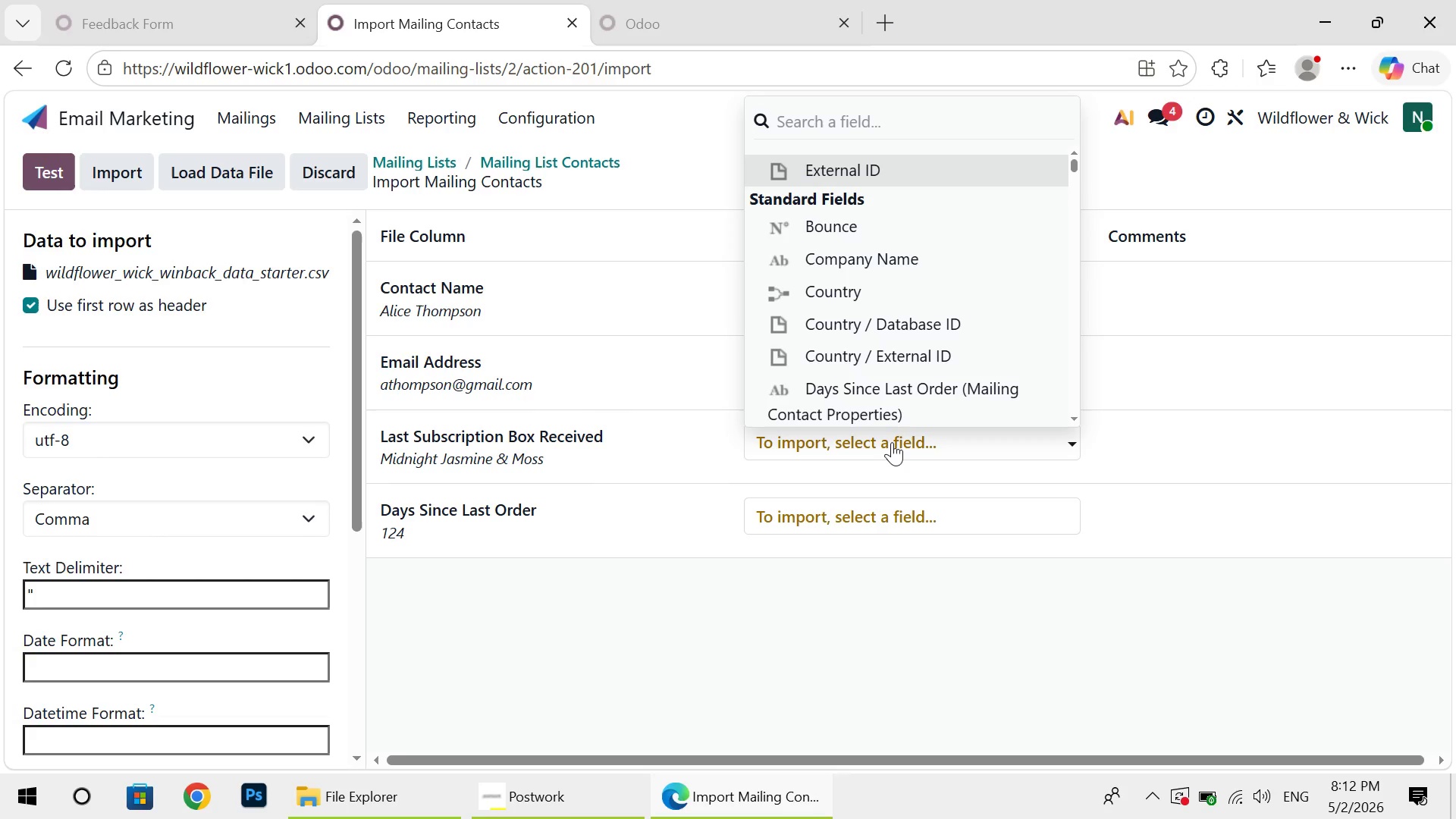 
type(Last)
 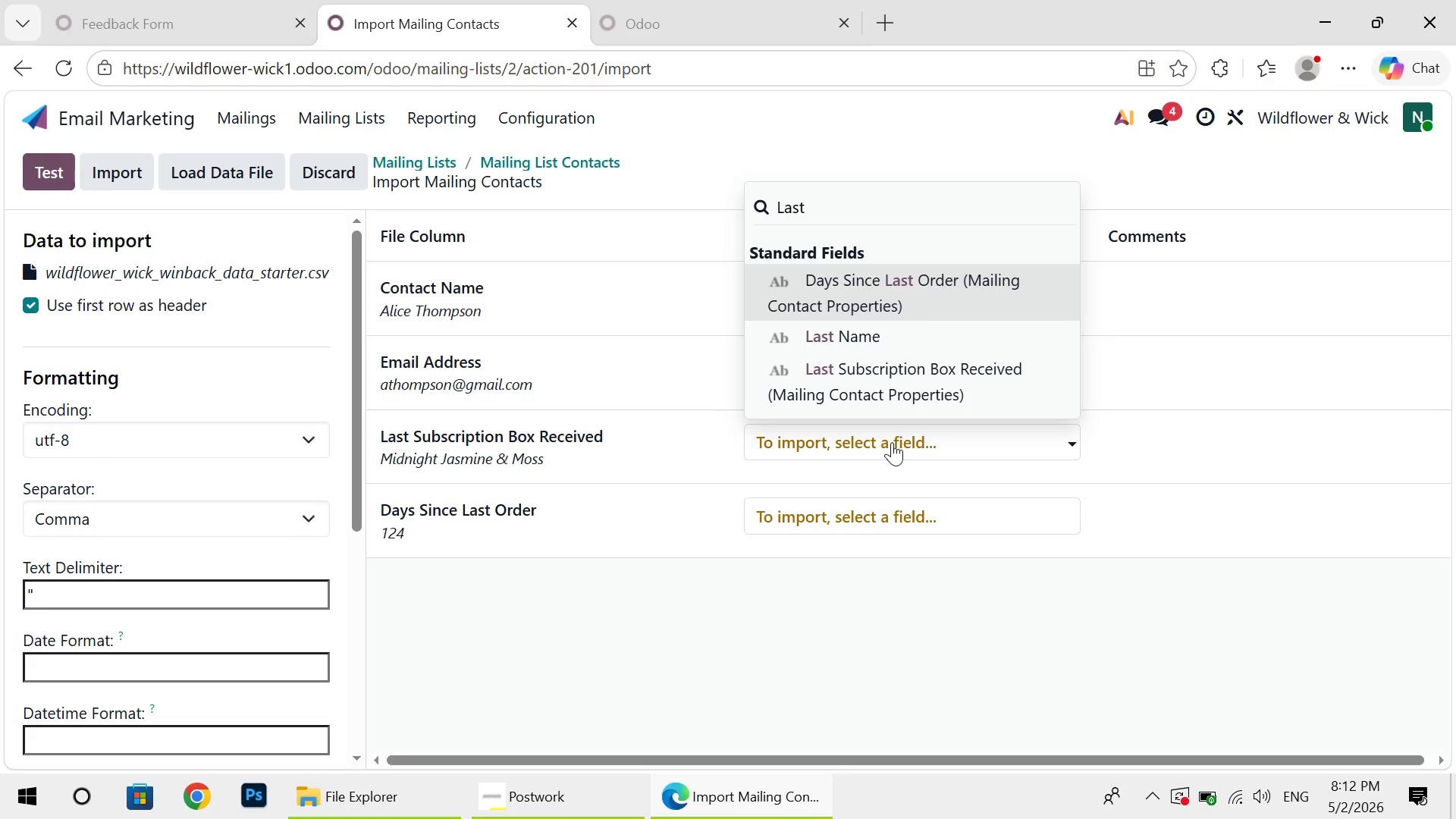 
wait(35.23)
 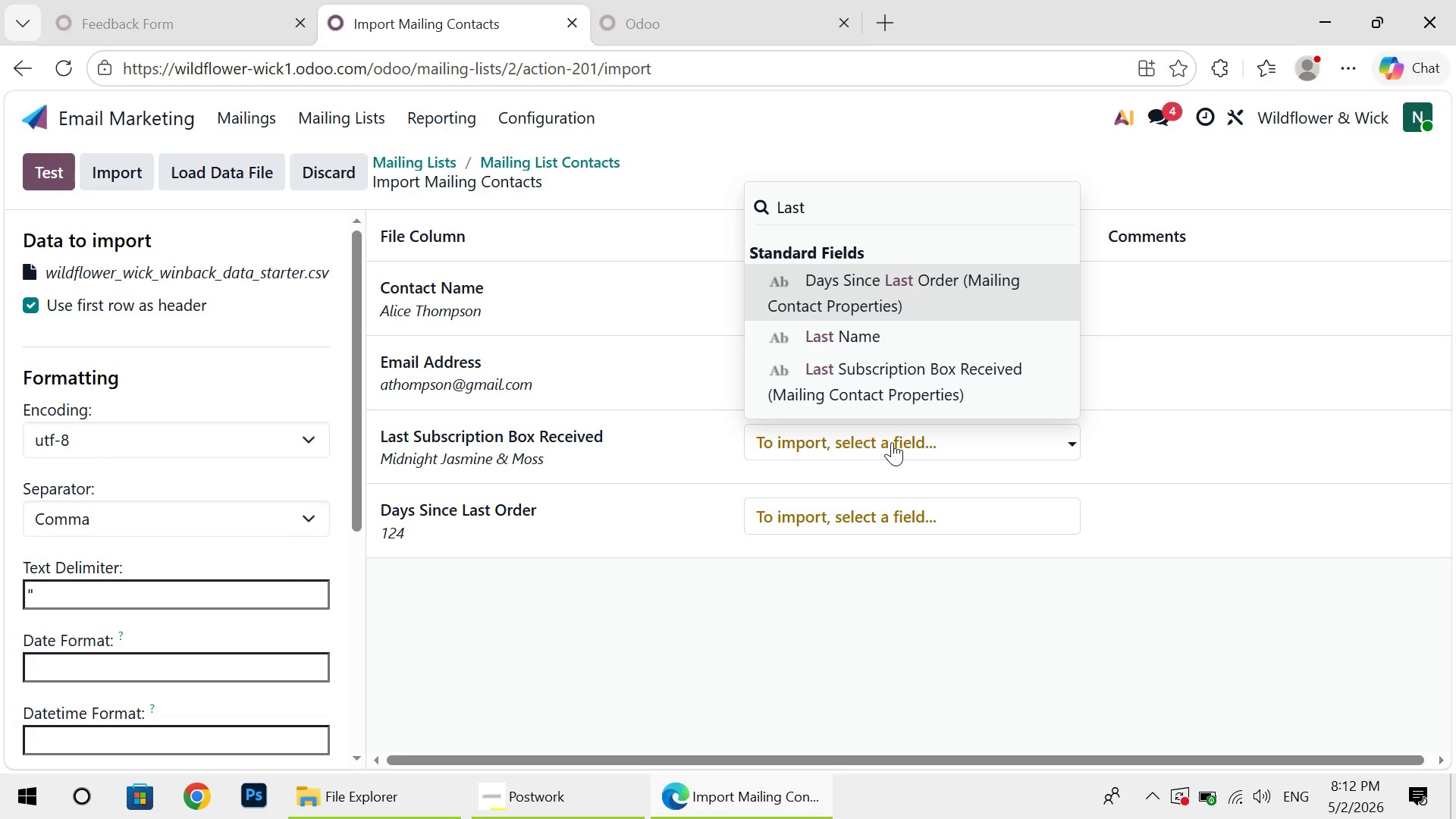 
left_click([914, 391])
 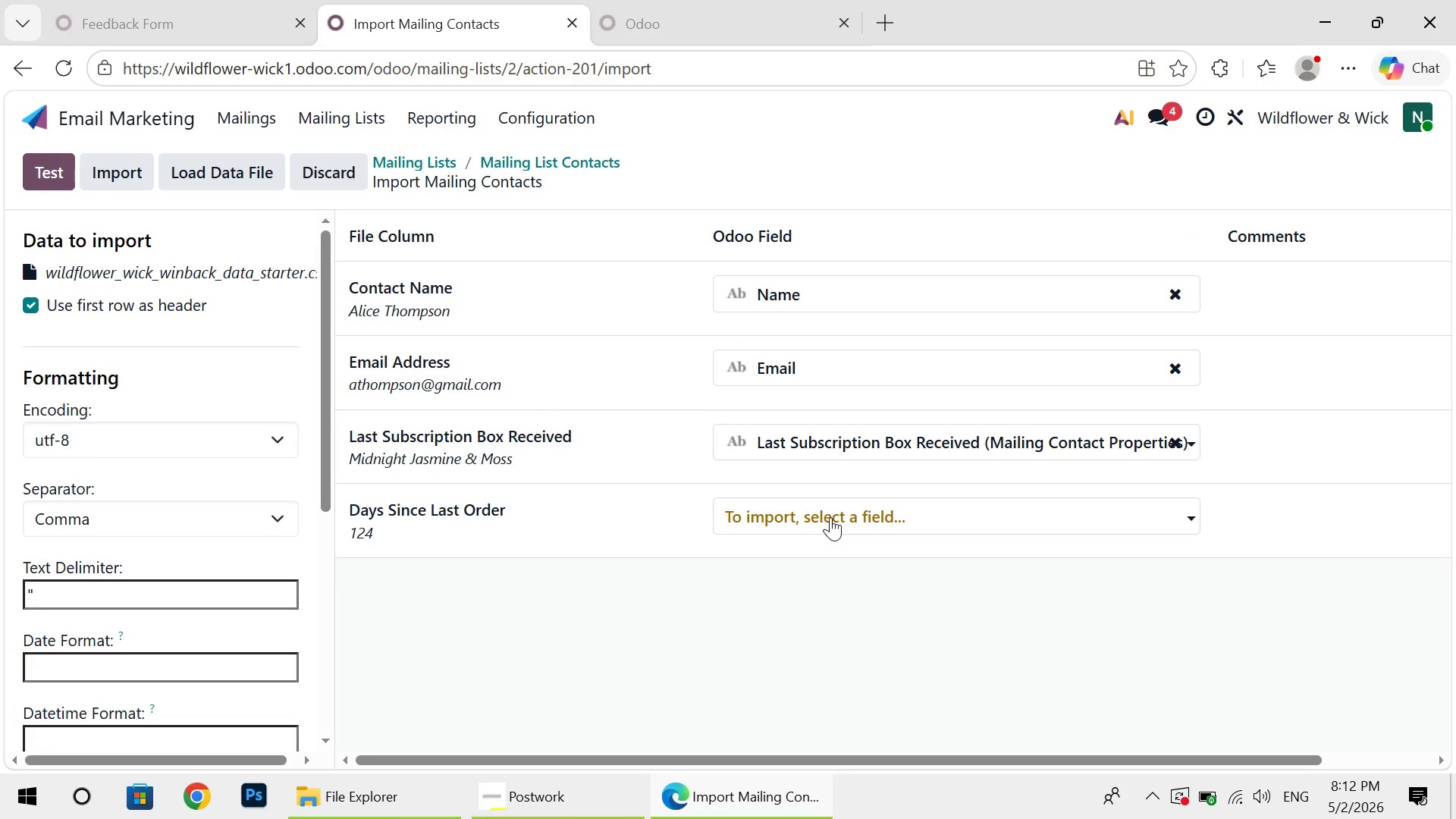 
left_click([830, 517])
 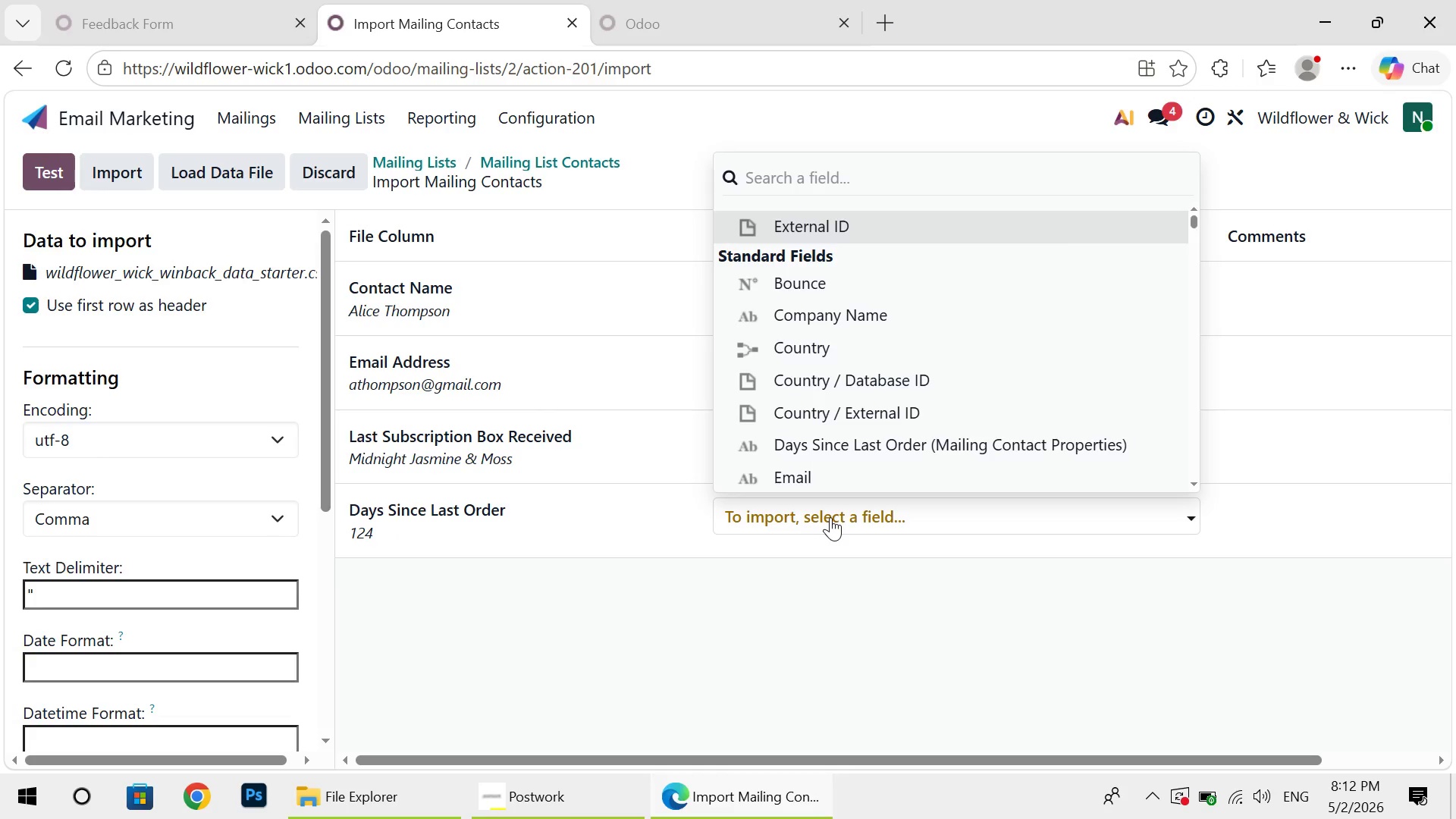 
type(Day)
 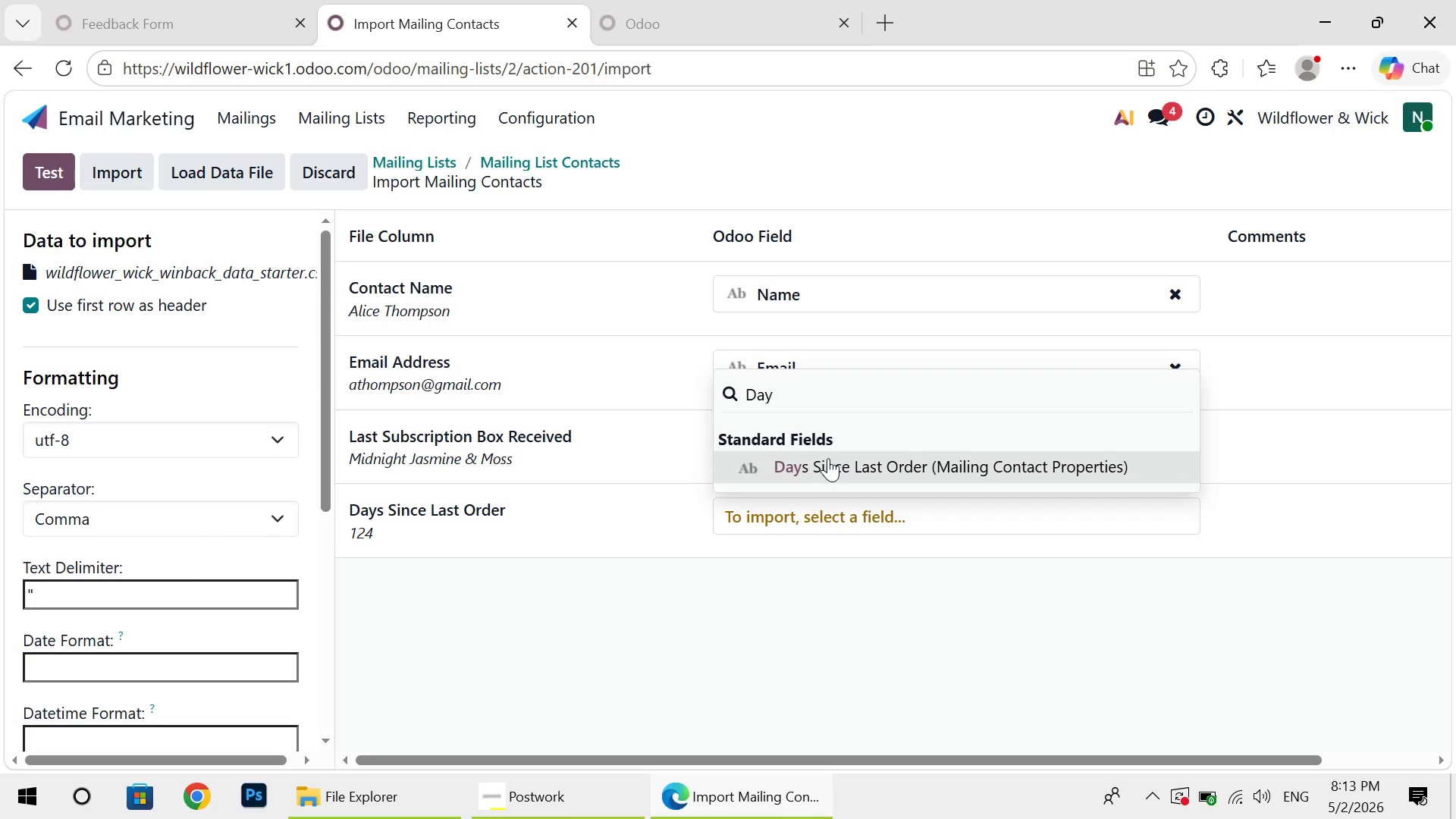 
left_click([828, 458])
 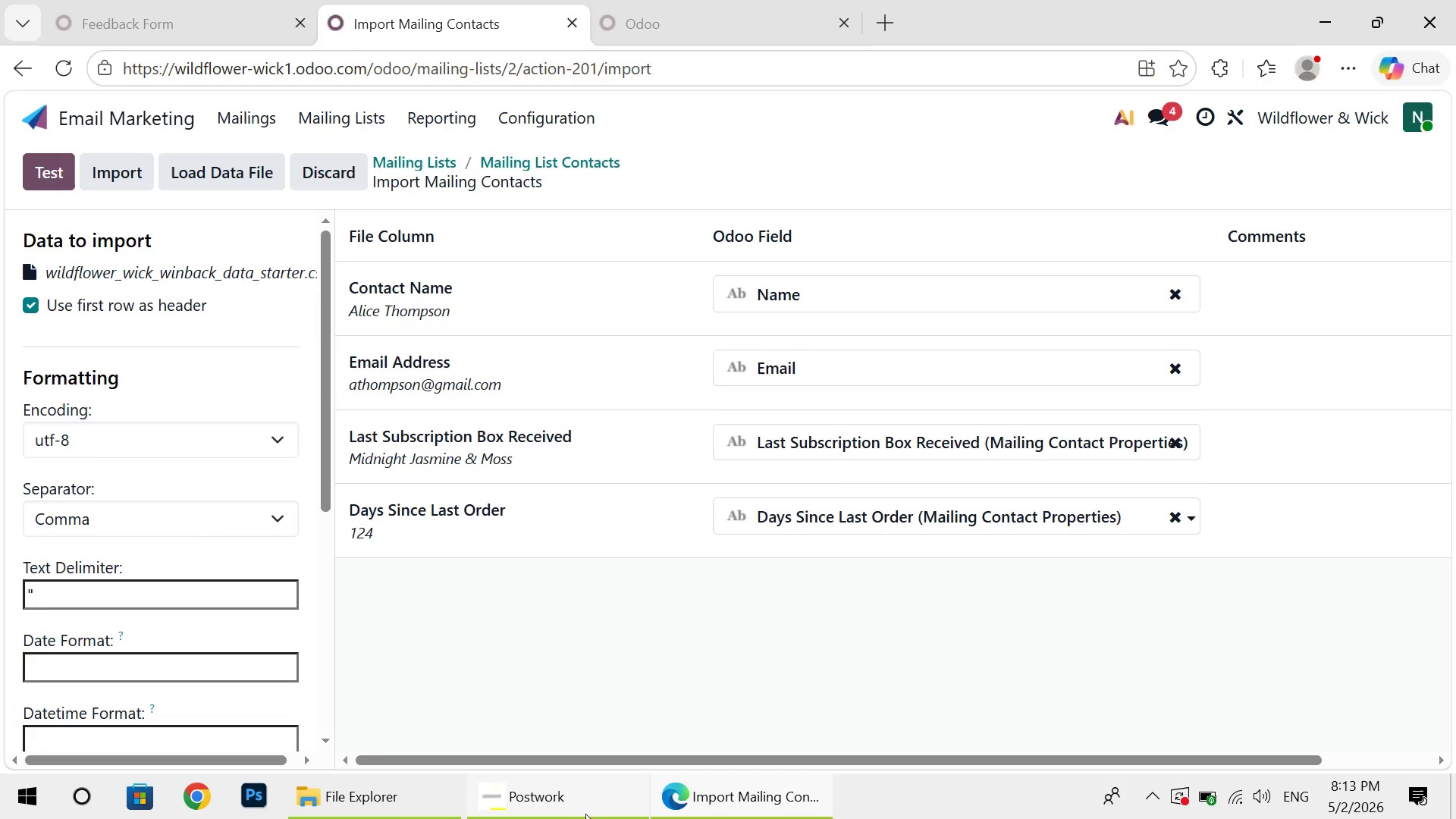 
left_click([575, 811])